 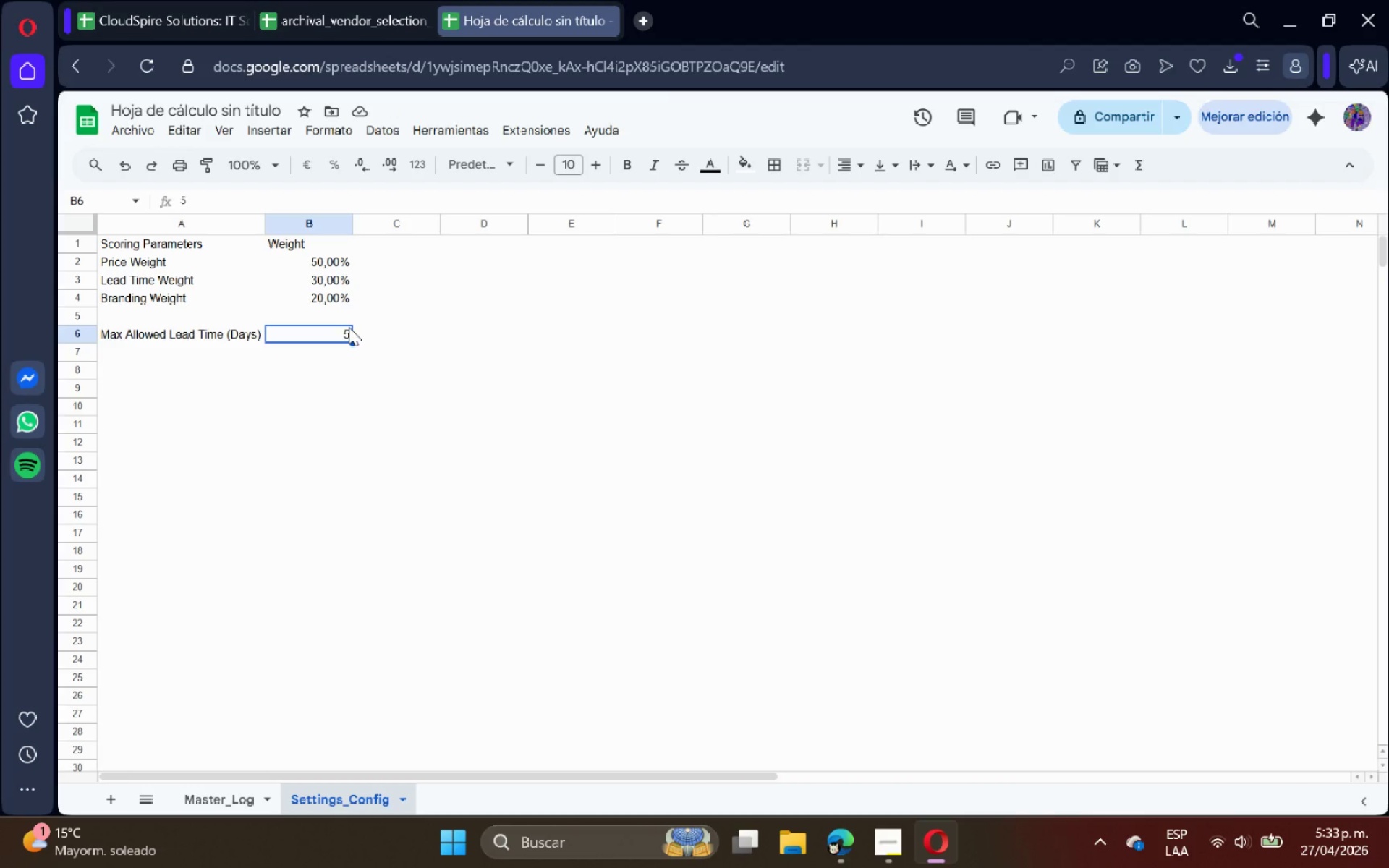 
left_click([491, 244])
 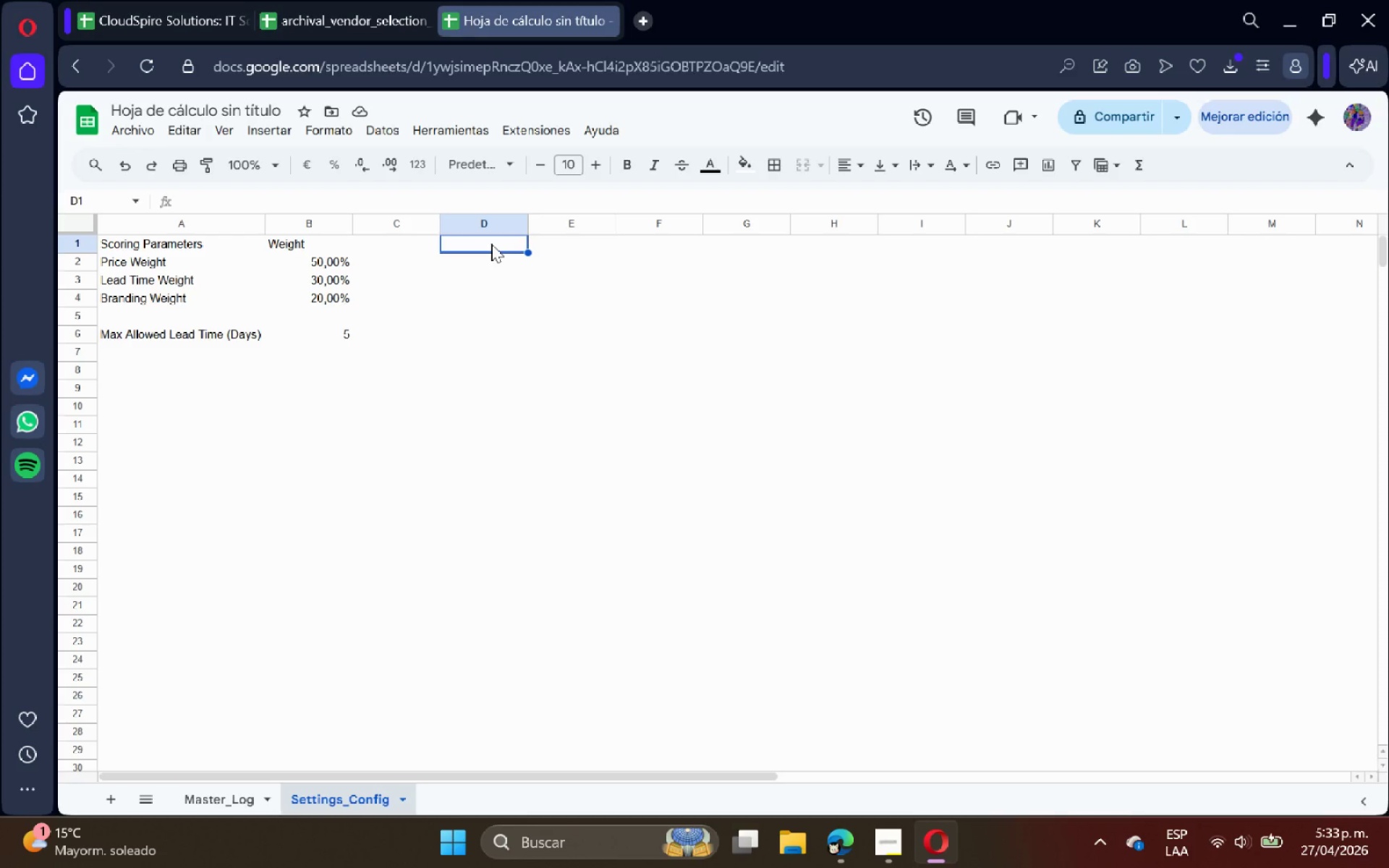 
wait(9.58)
 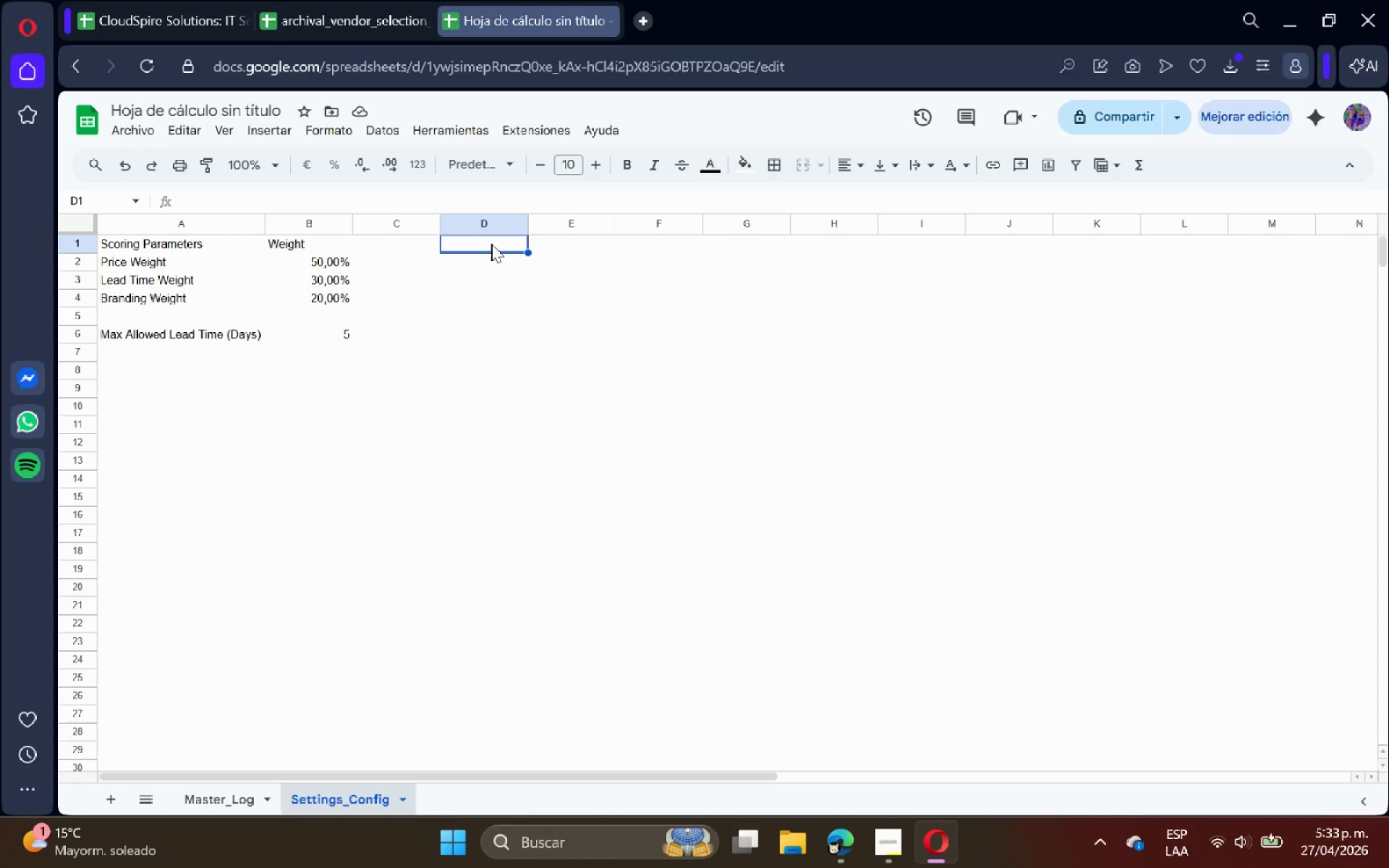 
type(Product)
 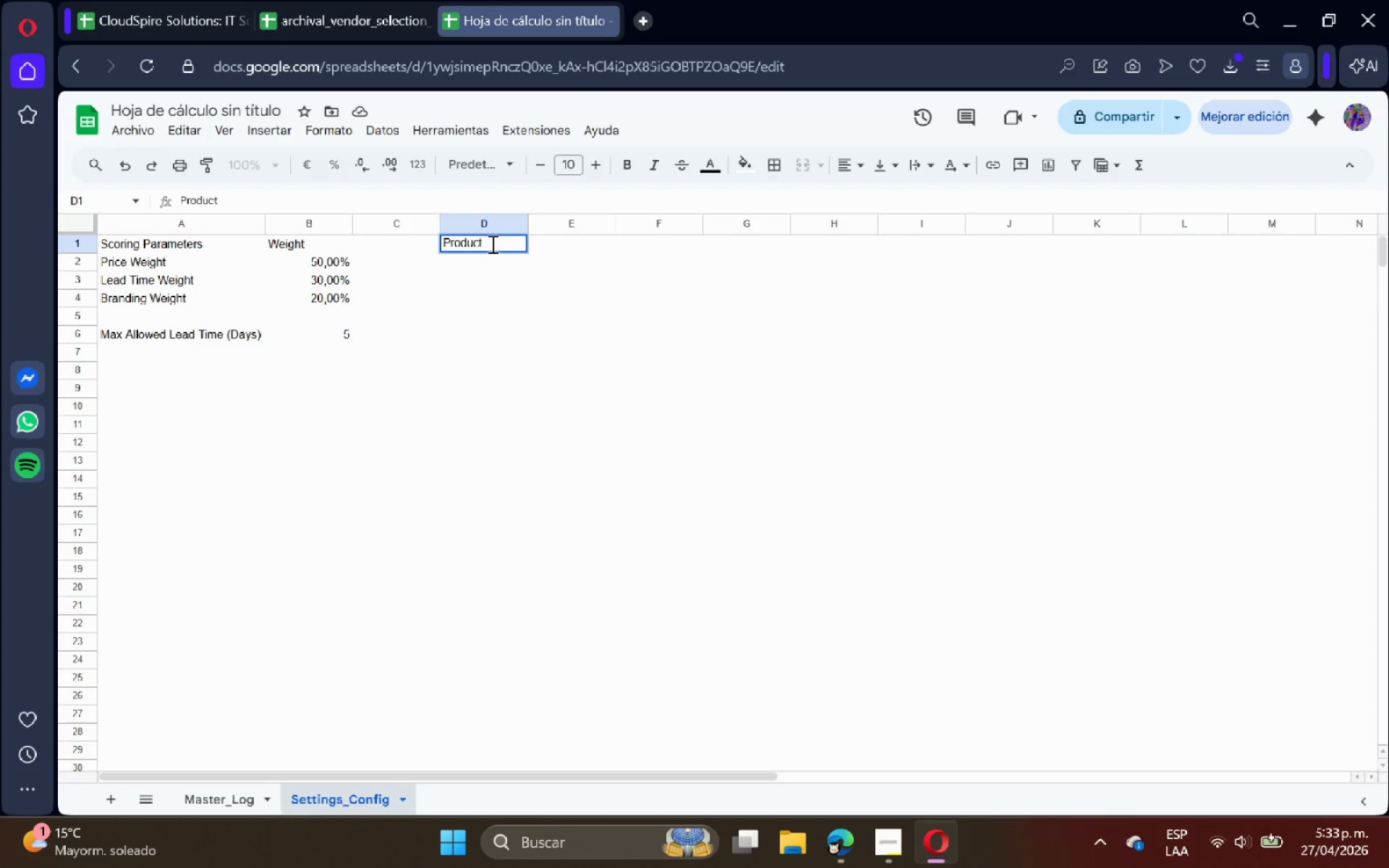 
key(Enter)
 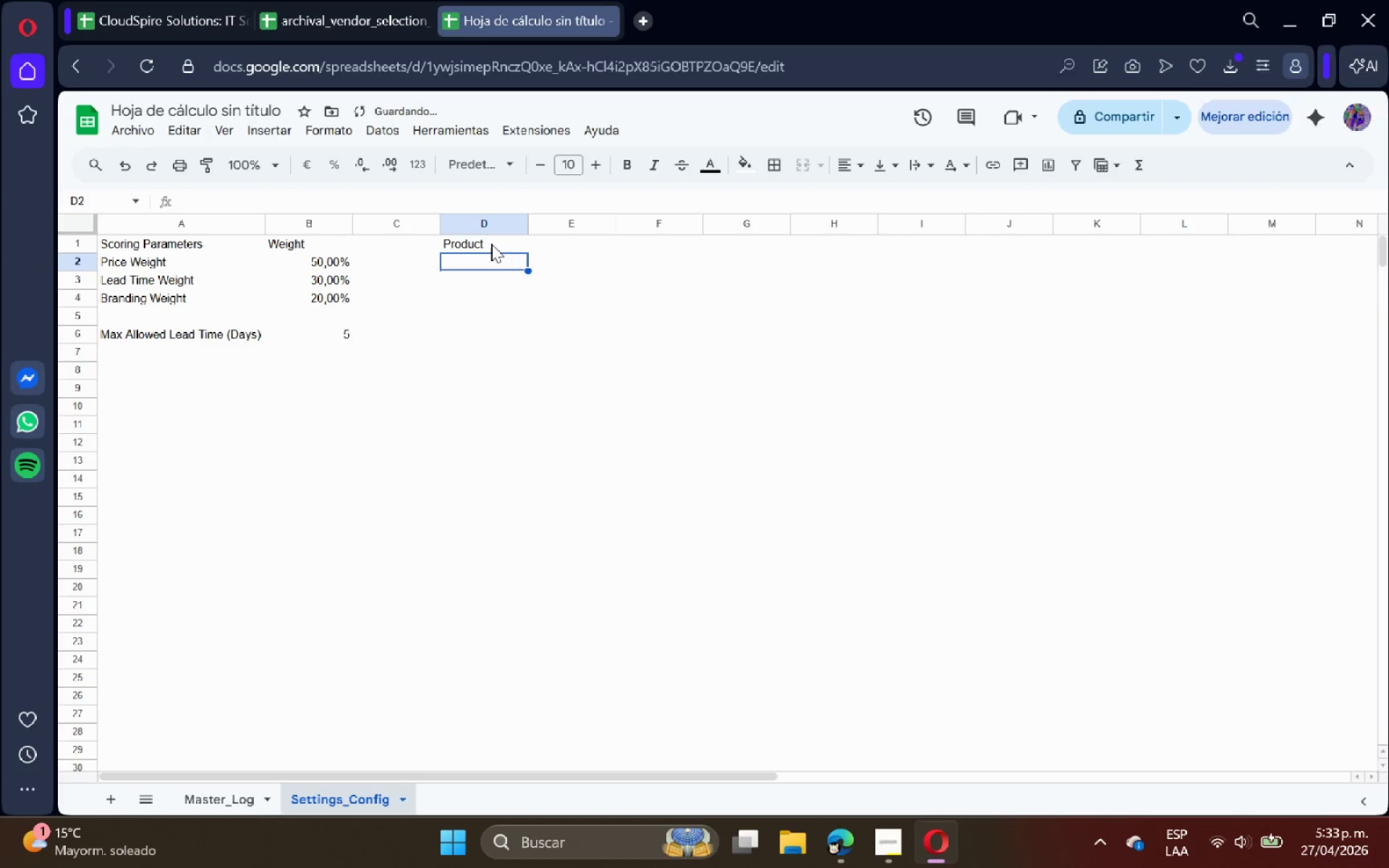 
key(Shift+ShiftRight)
 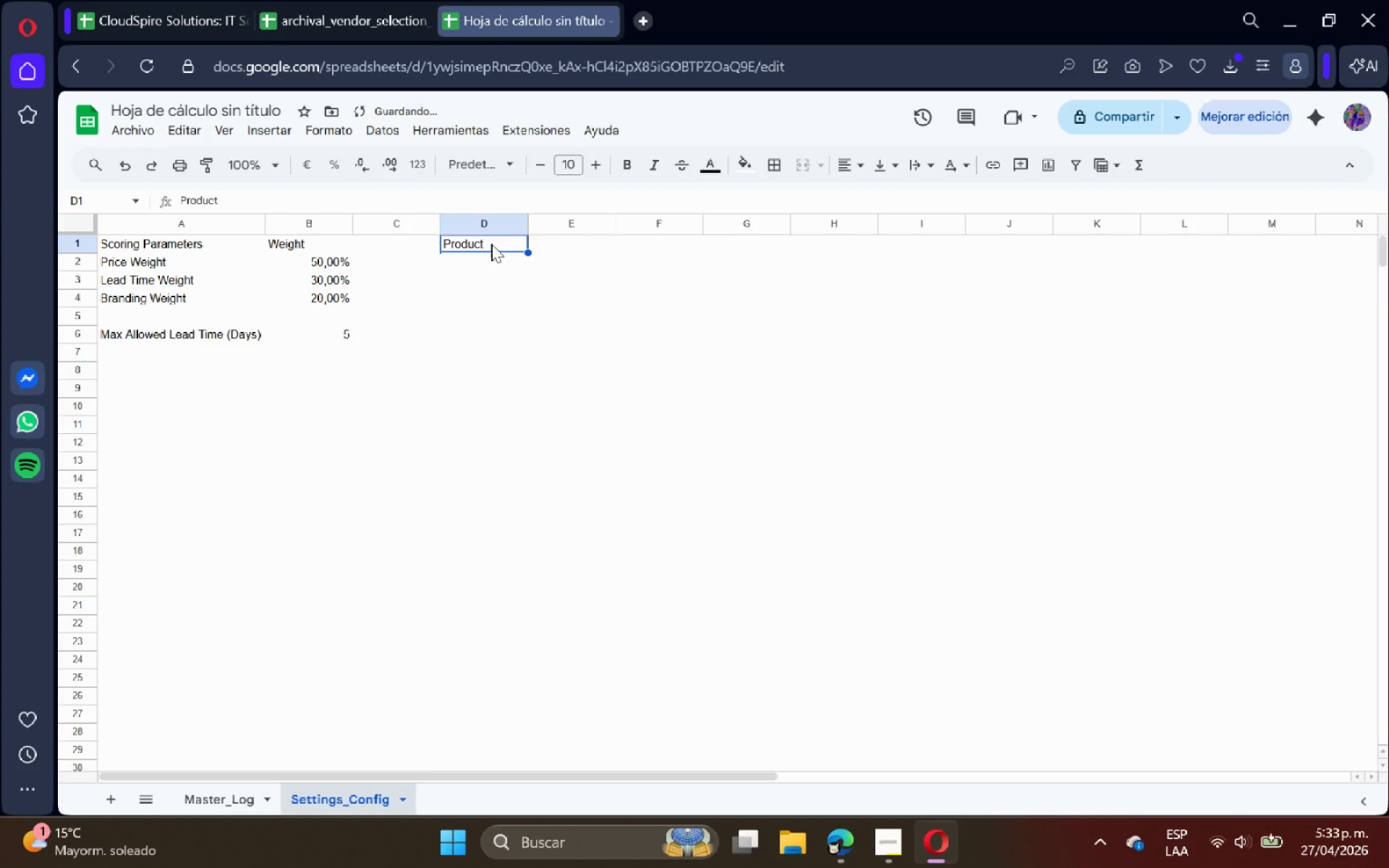 
double_click([491, 244])
 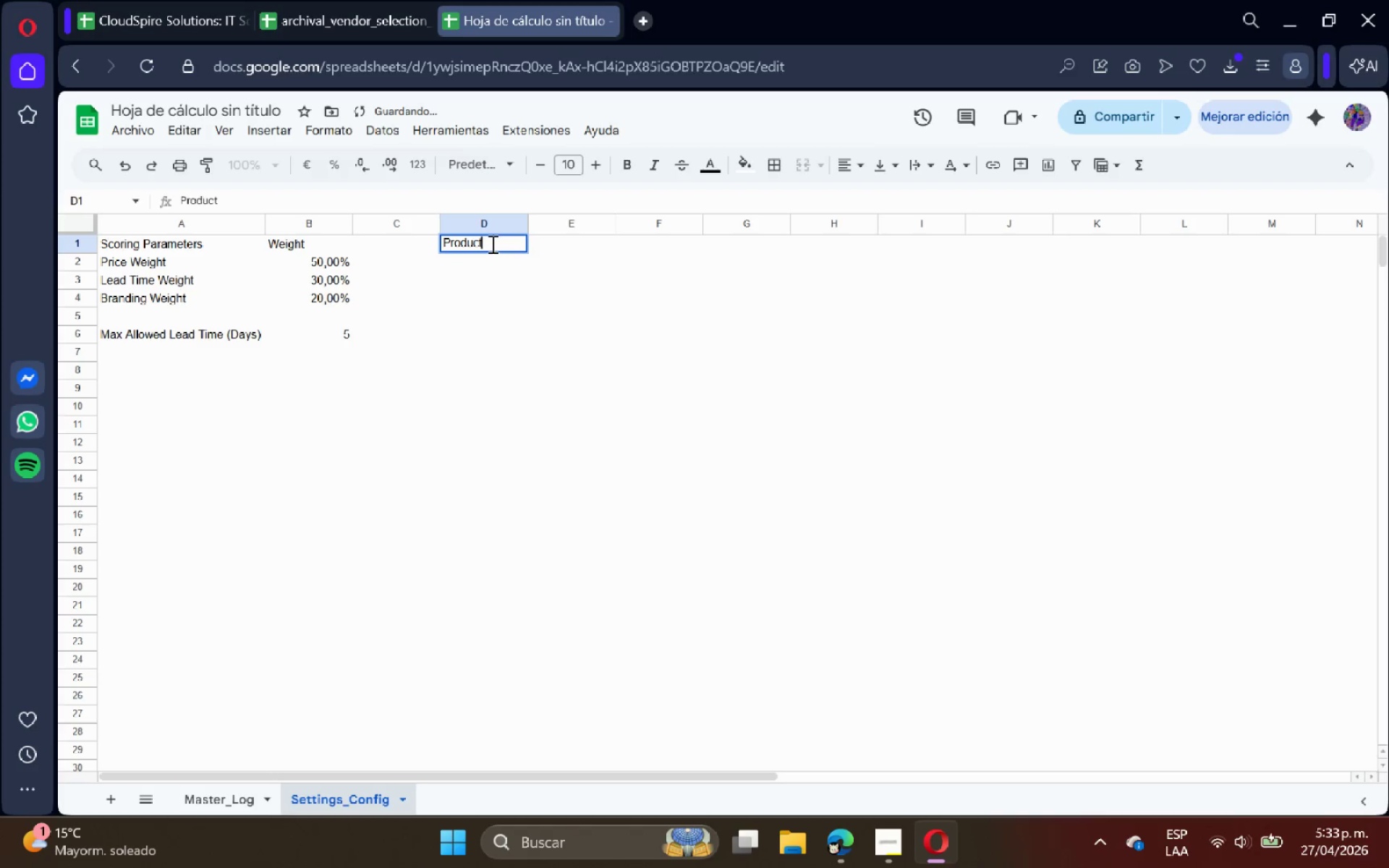 
type( Category)
 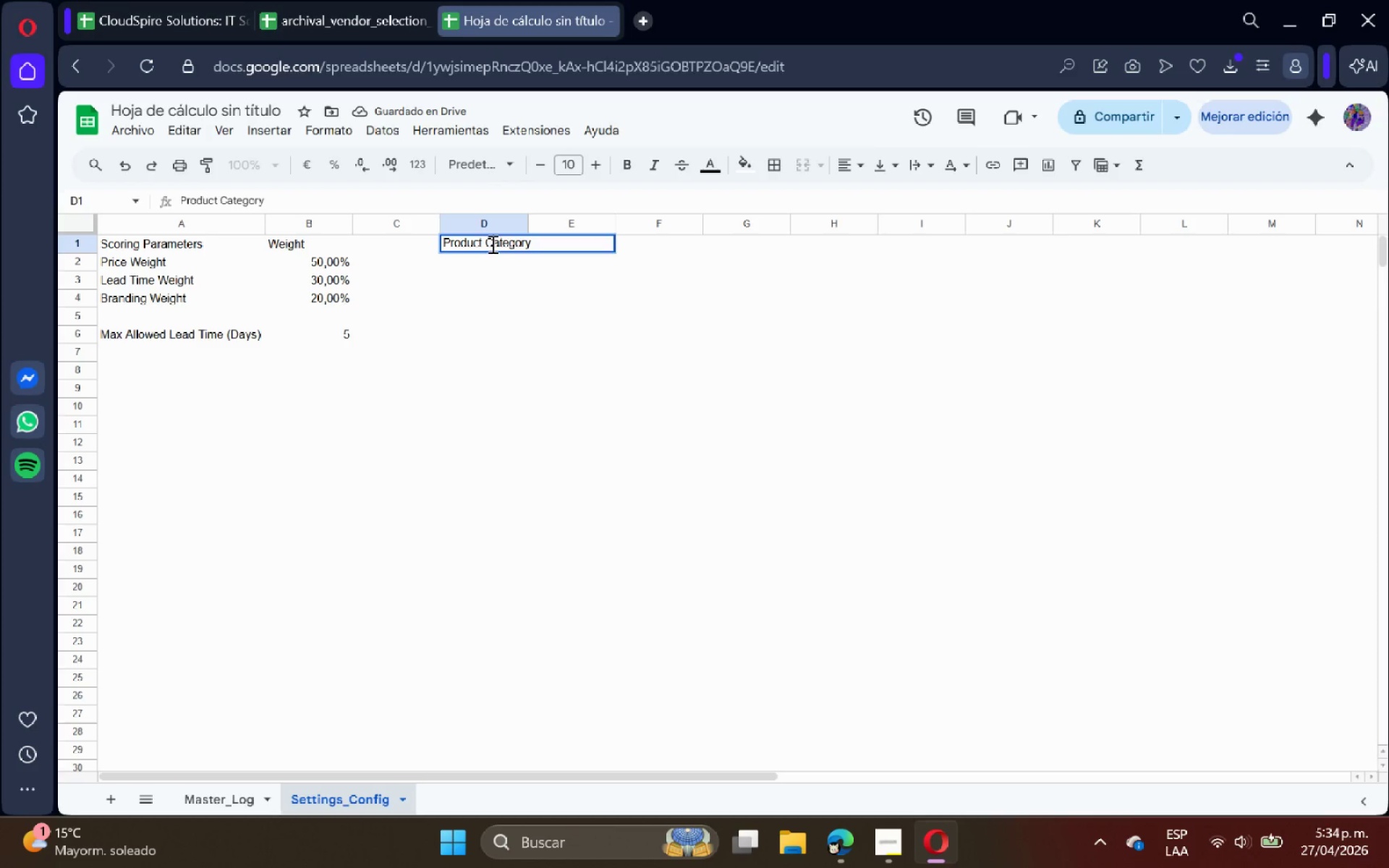 
key(Enter)
 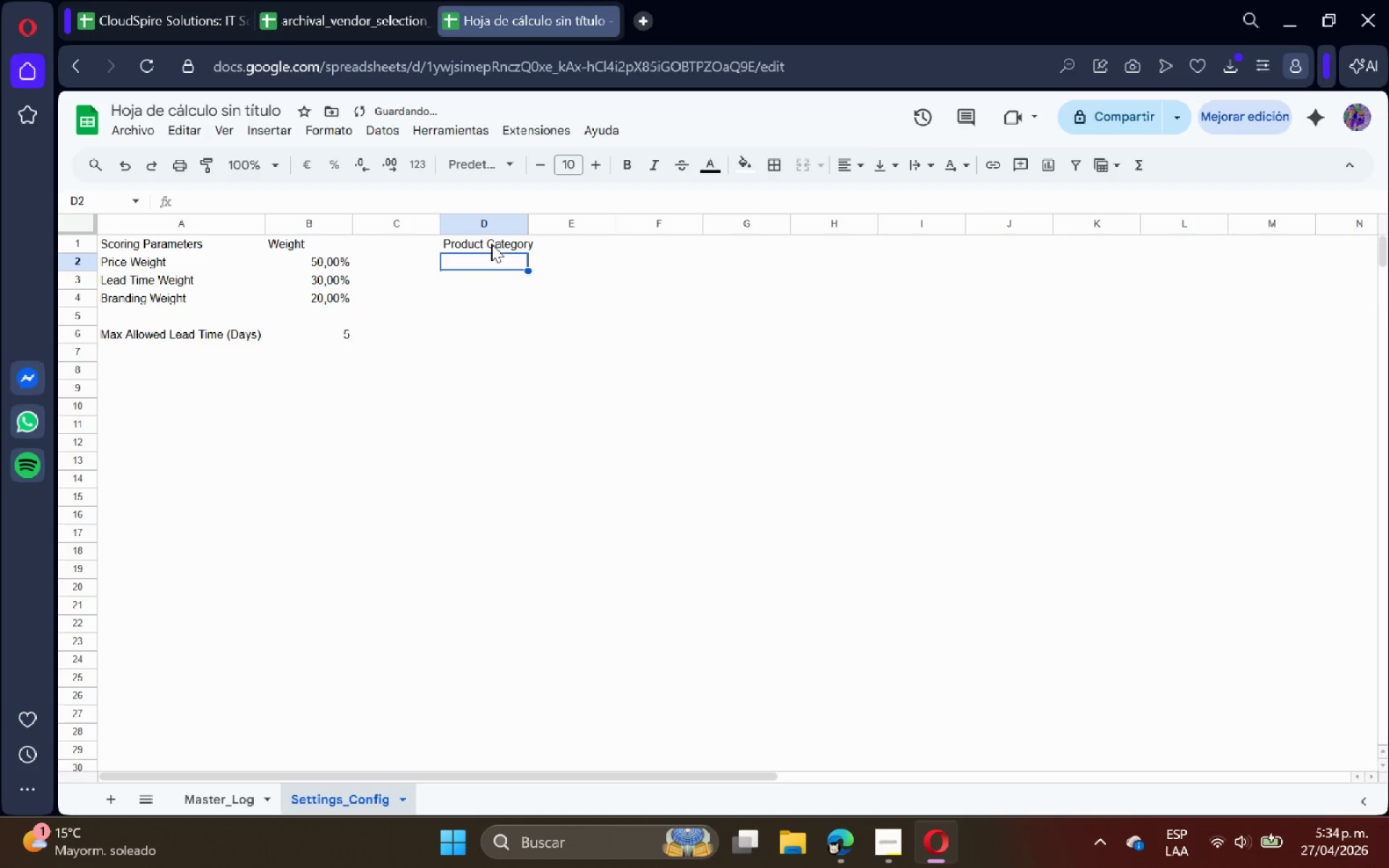 
type(Archival )
 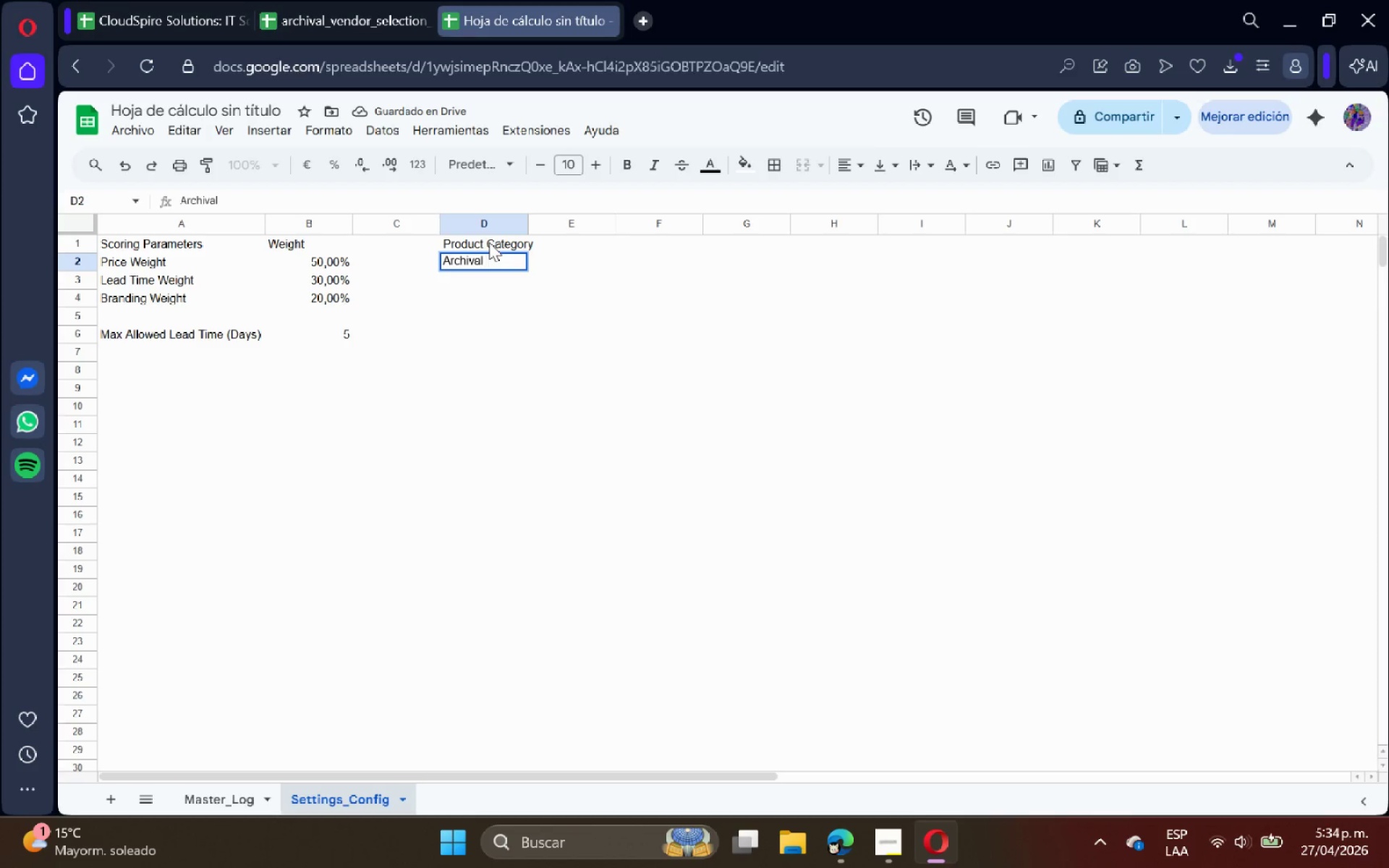 
type(Binders)
 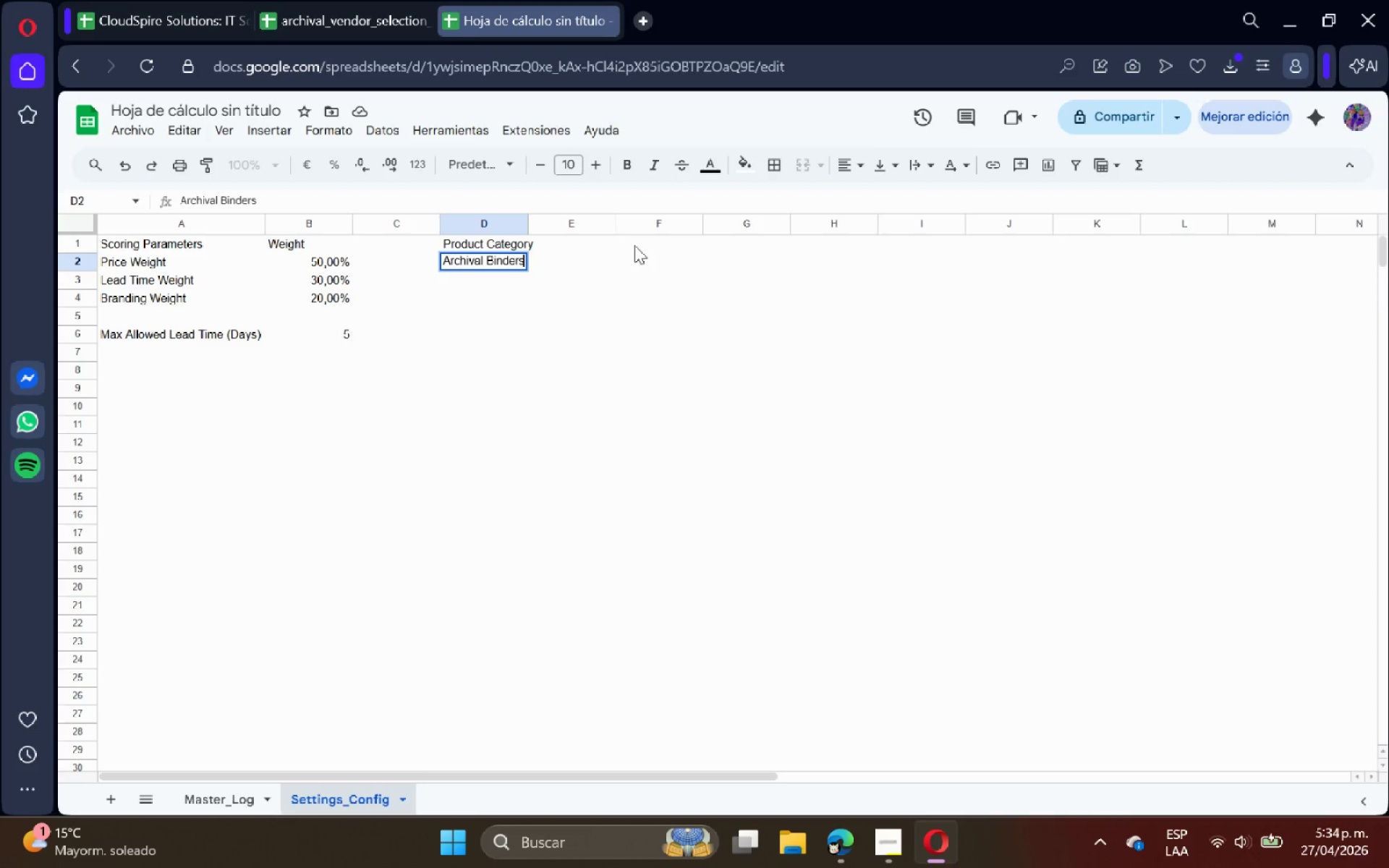 
key(Enter)
 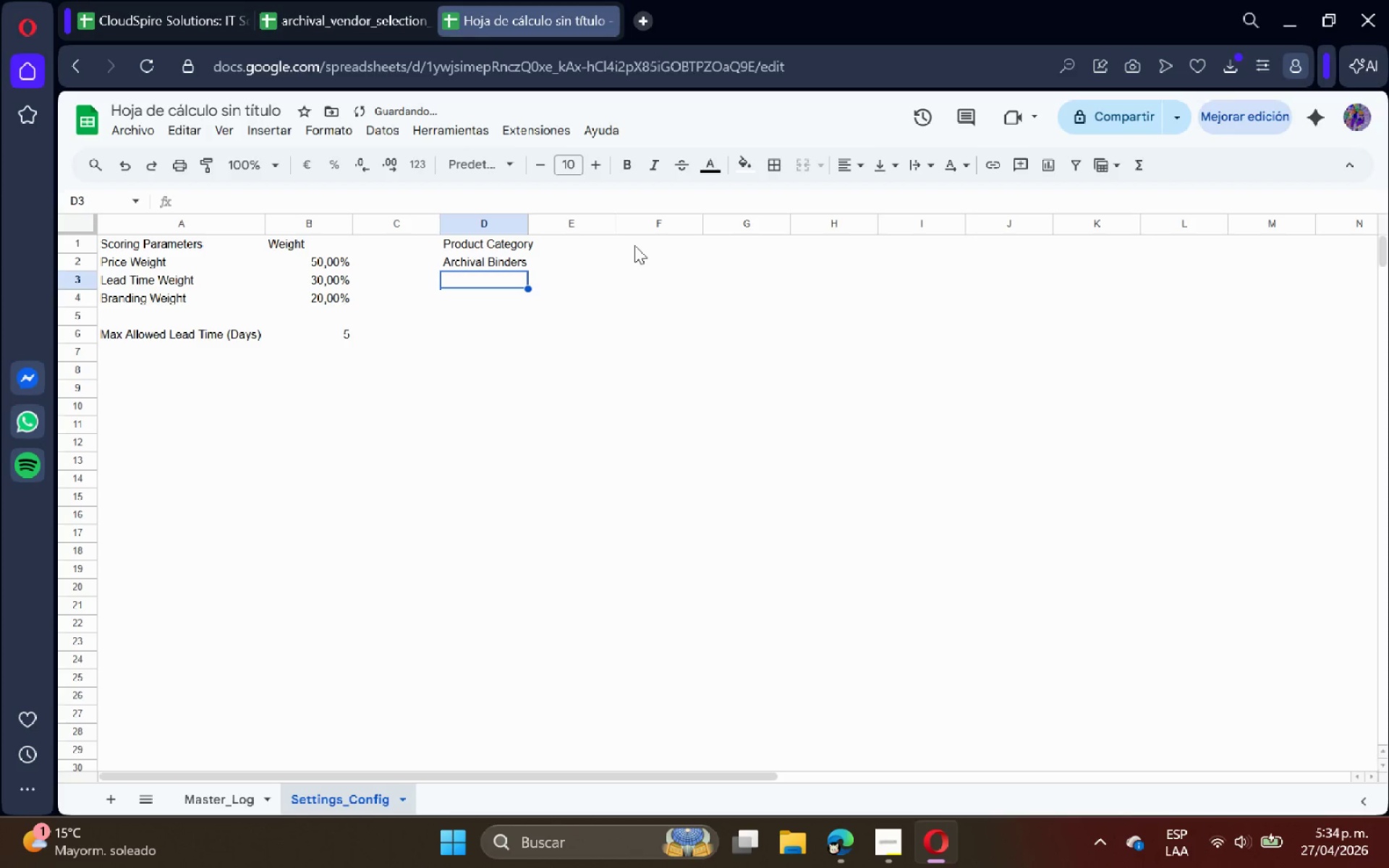 
type(Tab Dividers)
 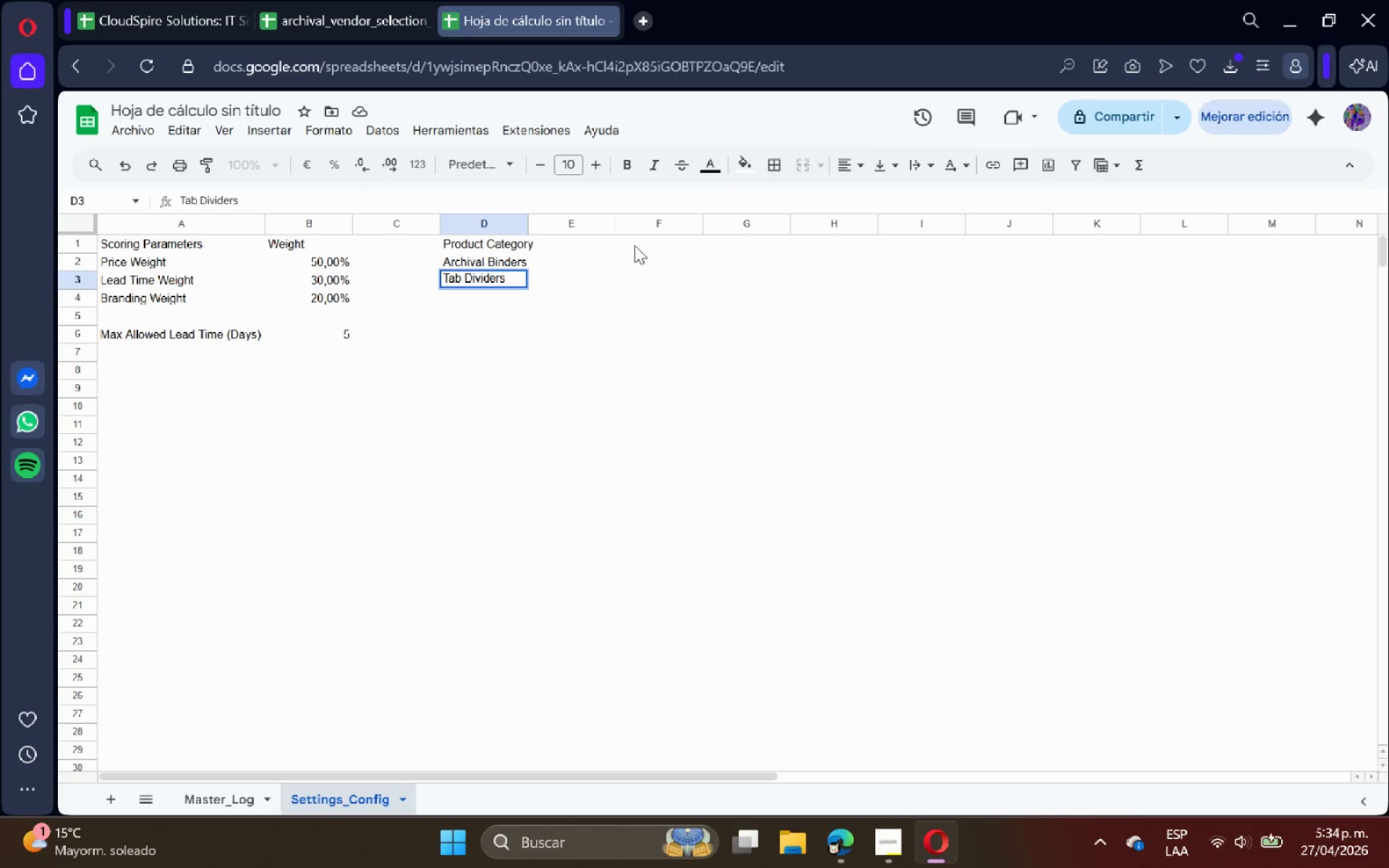 
key(Enter)
 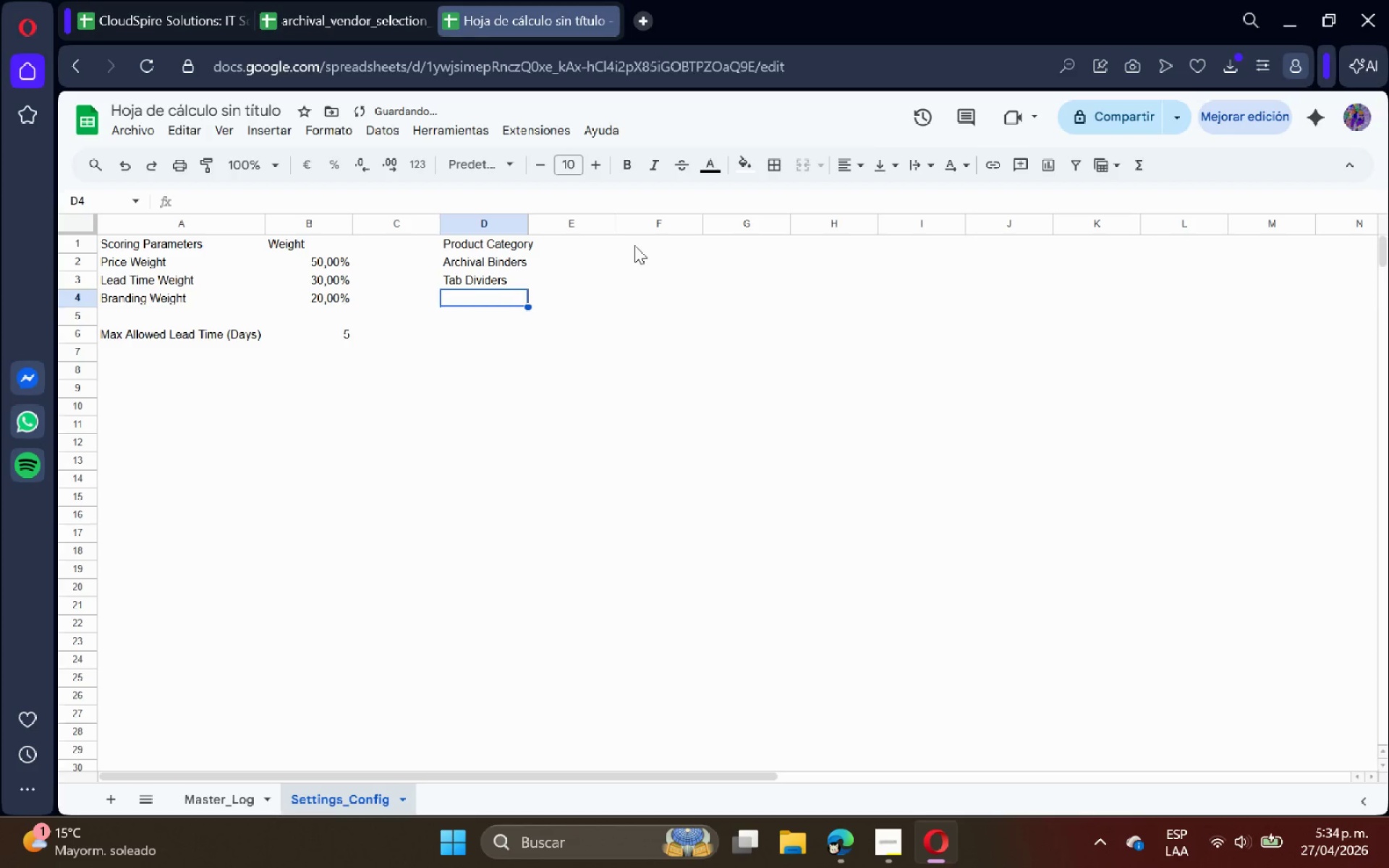 
type(Escrypted USB Drivers)
 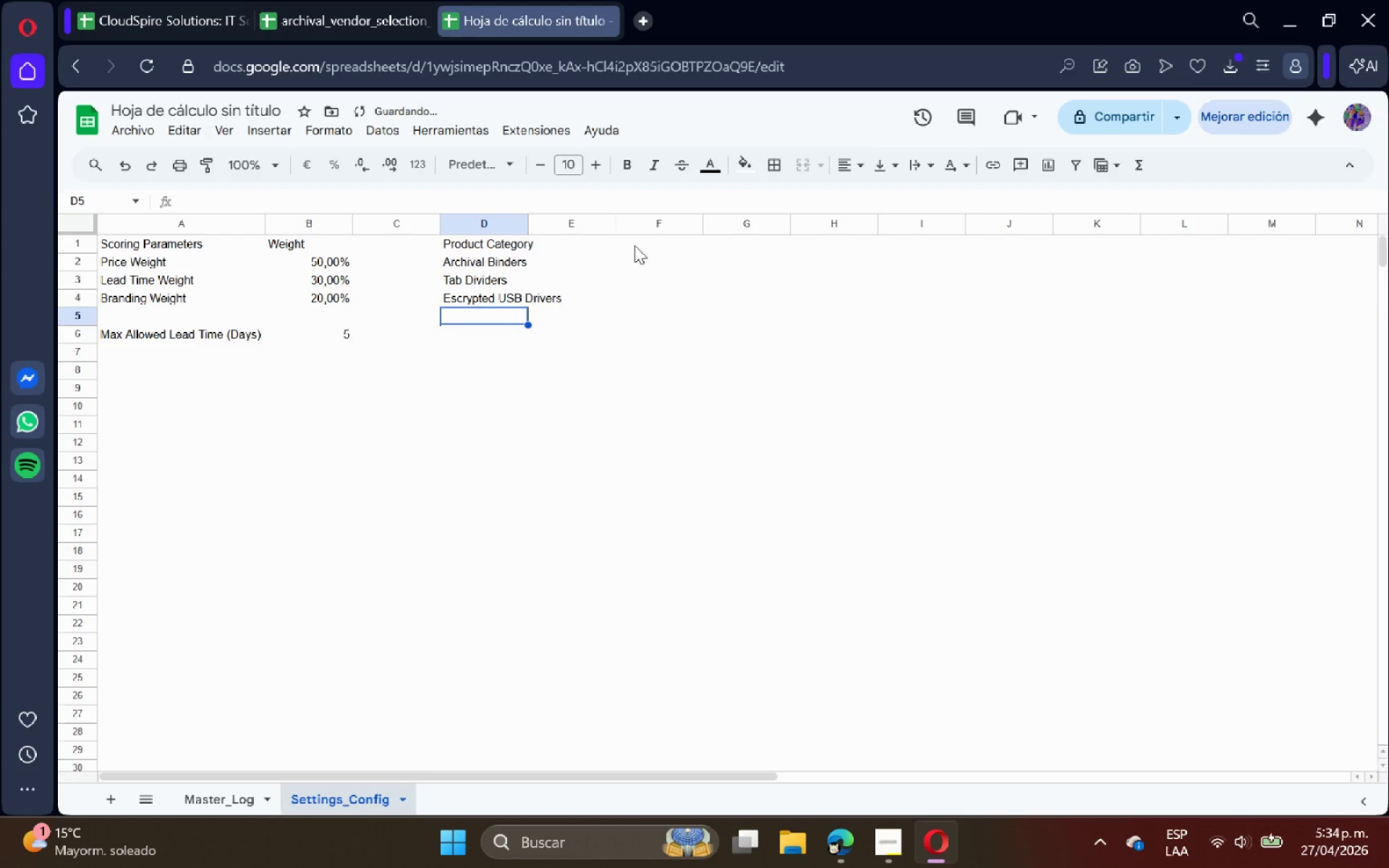 
 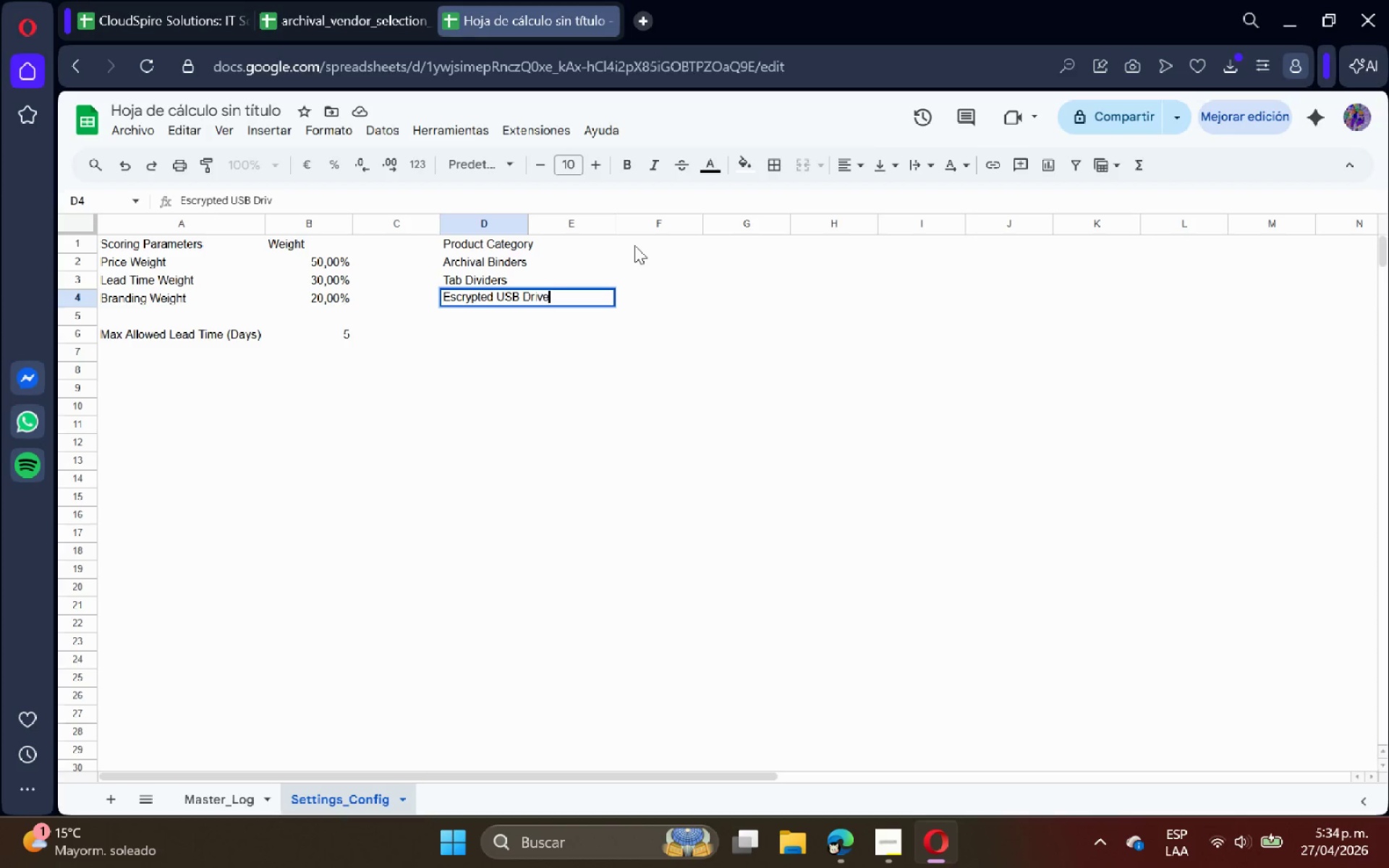 
key(Enter)
 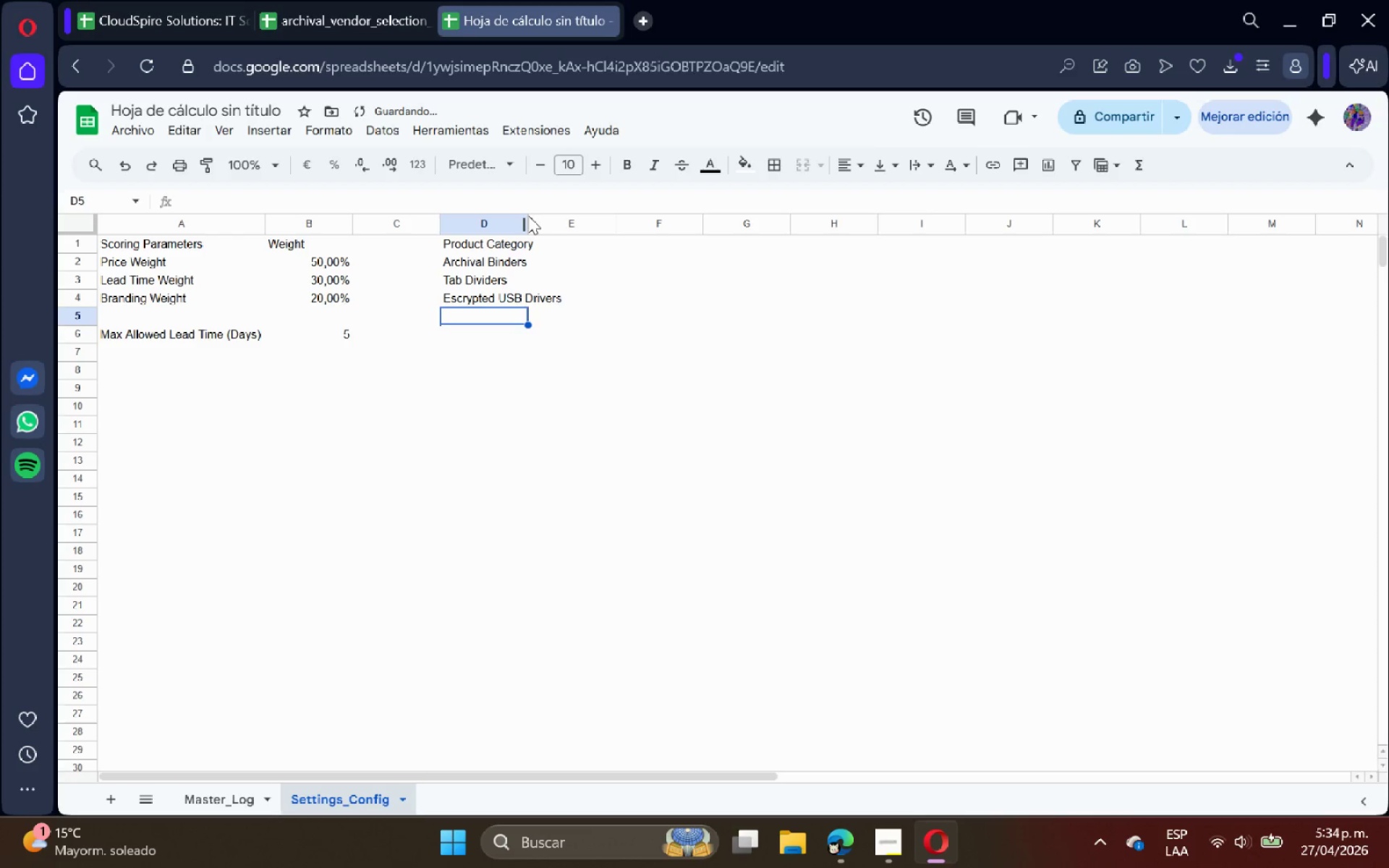 
double_click([527, 218])
 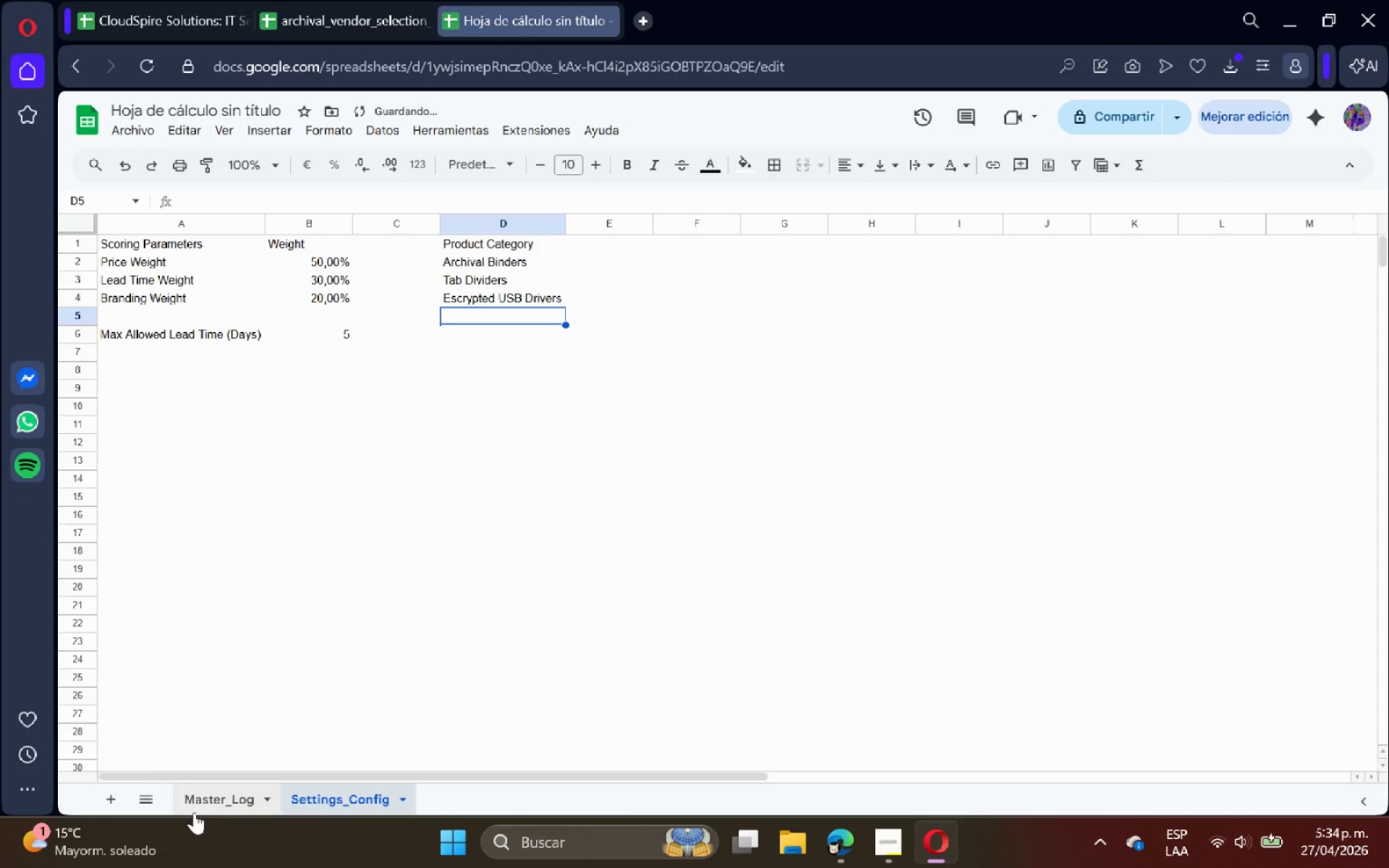 
left_click([217, 802])
 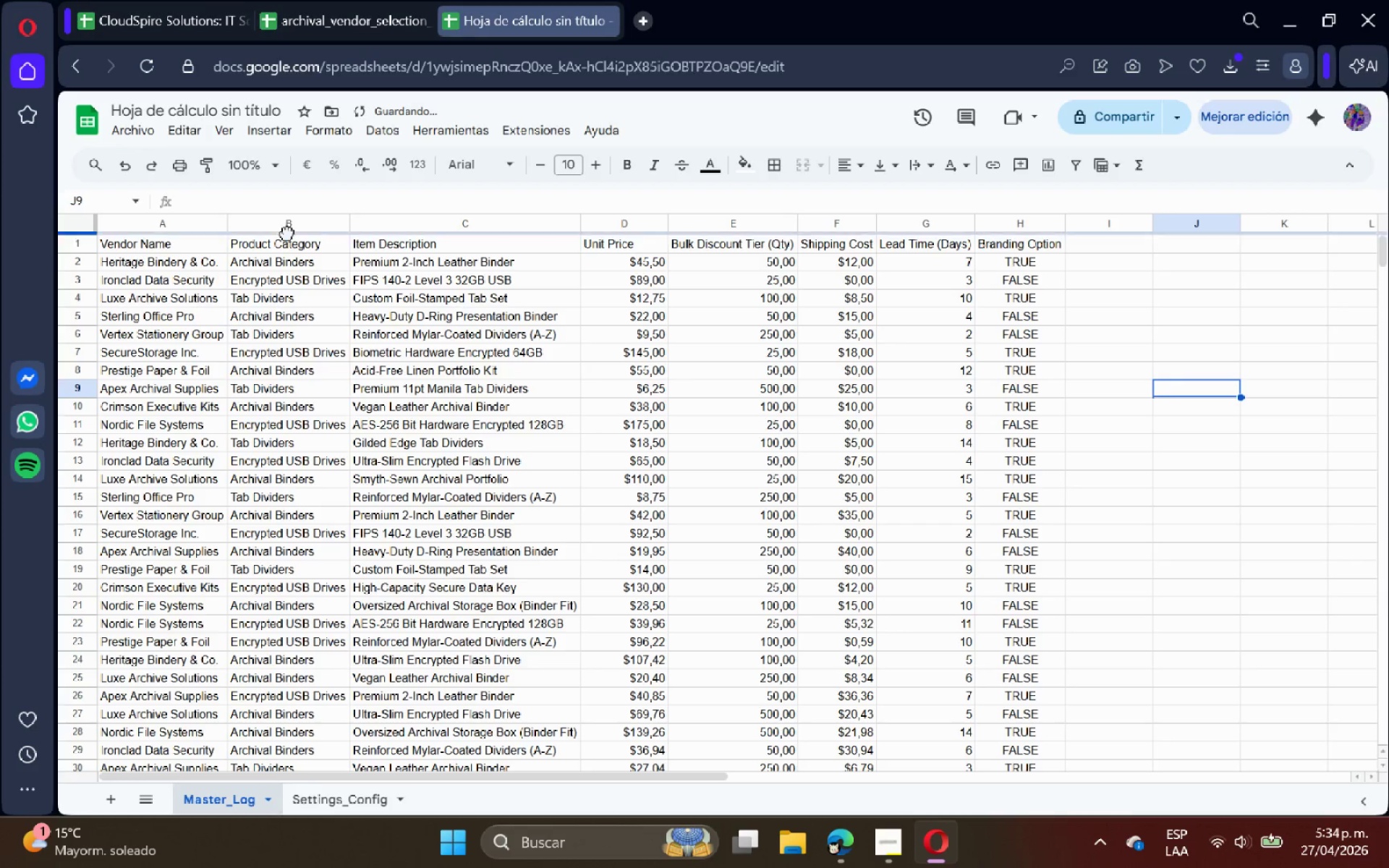 
double_click([298, 251])
 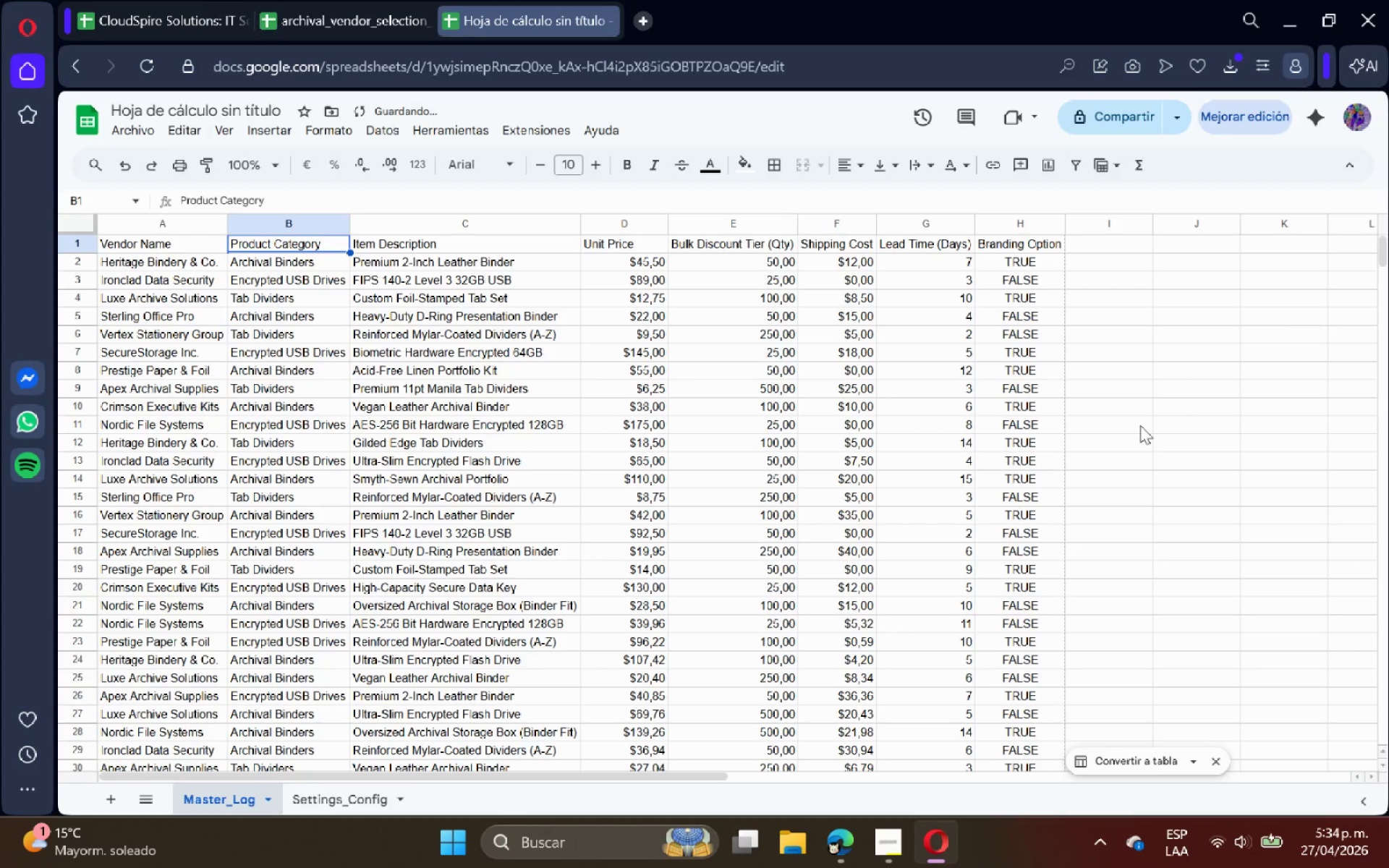 
left_click([1136, 369])
 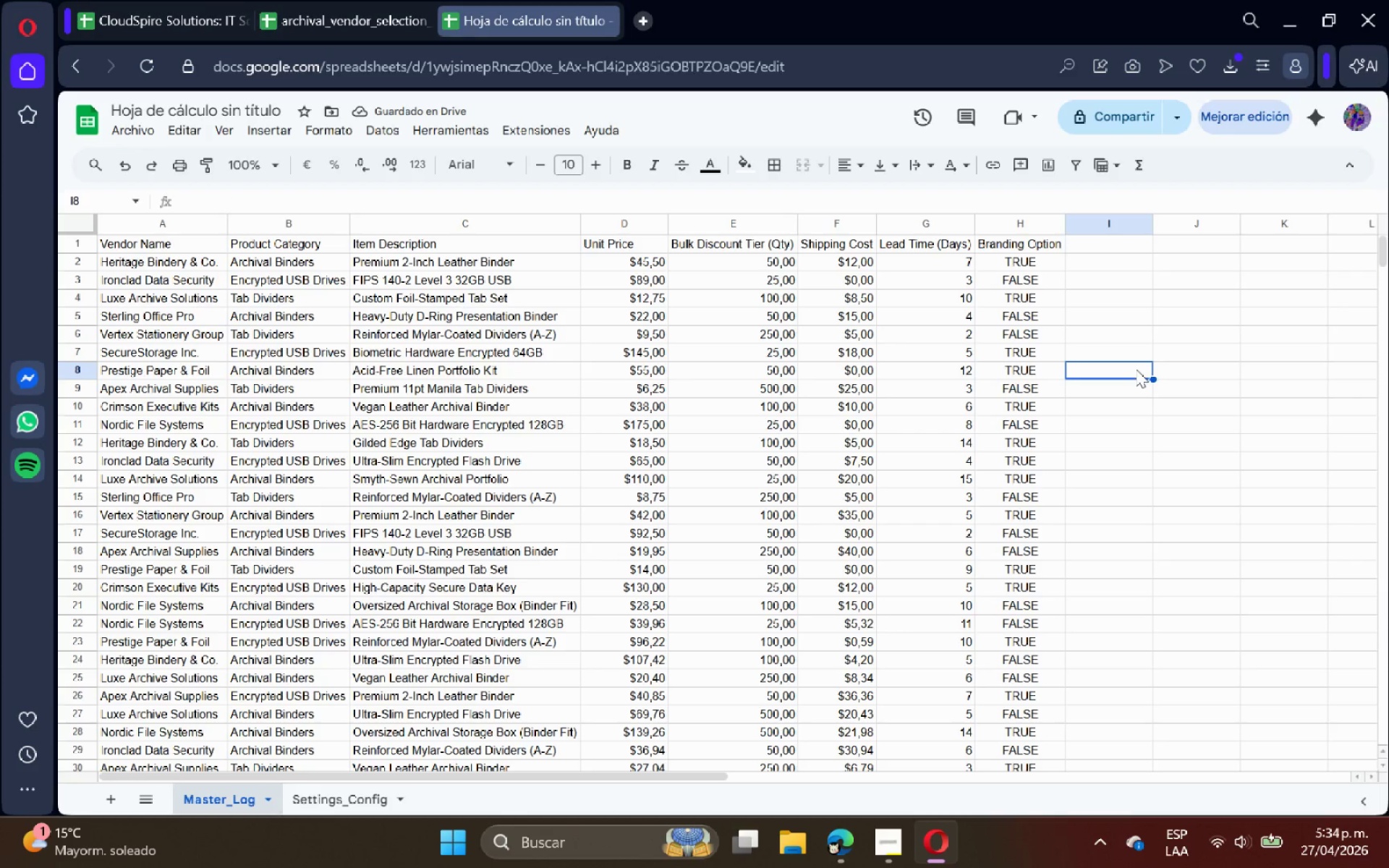 
type()UN)
key(Tab)
 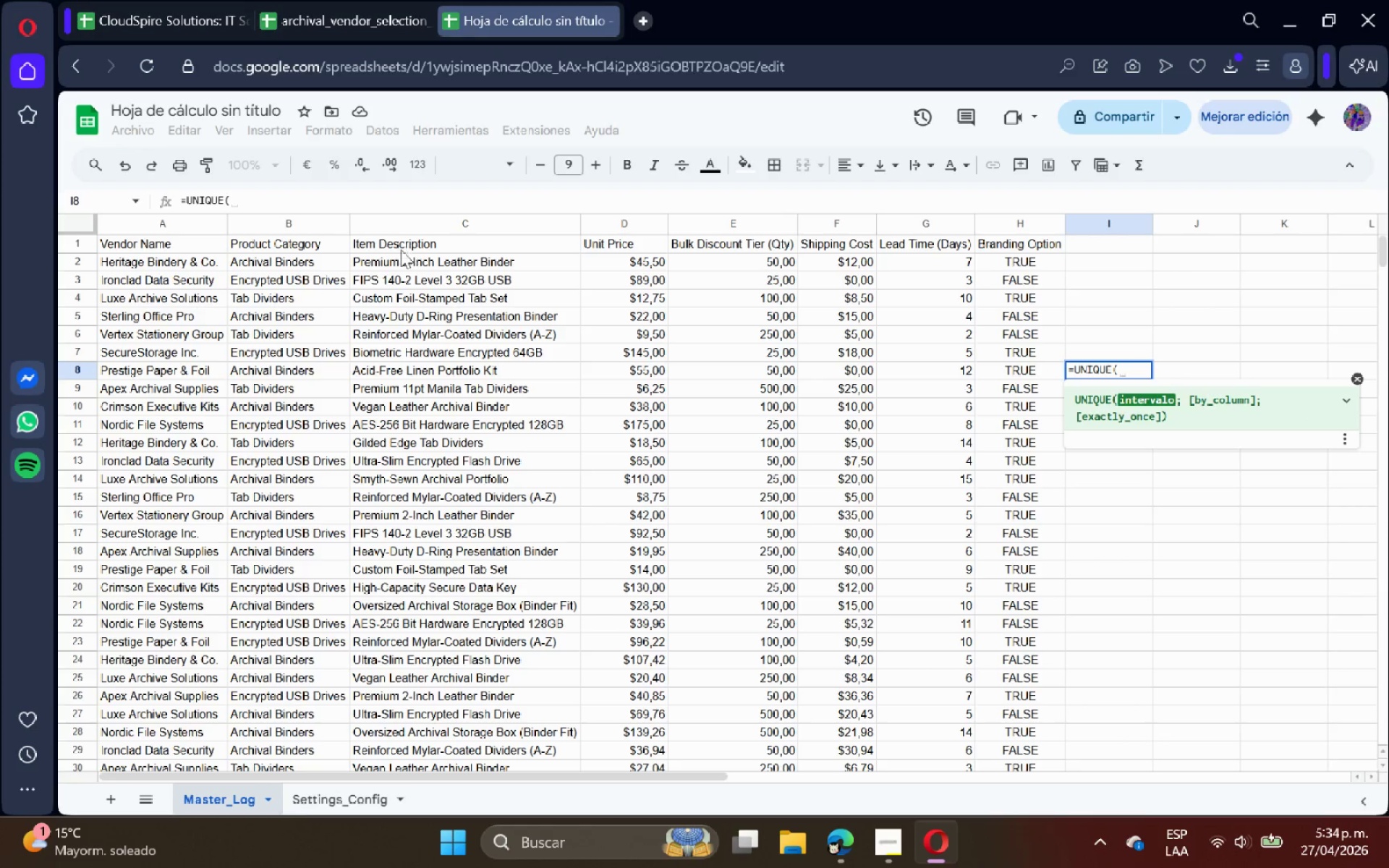 
left_click([248, 262])
 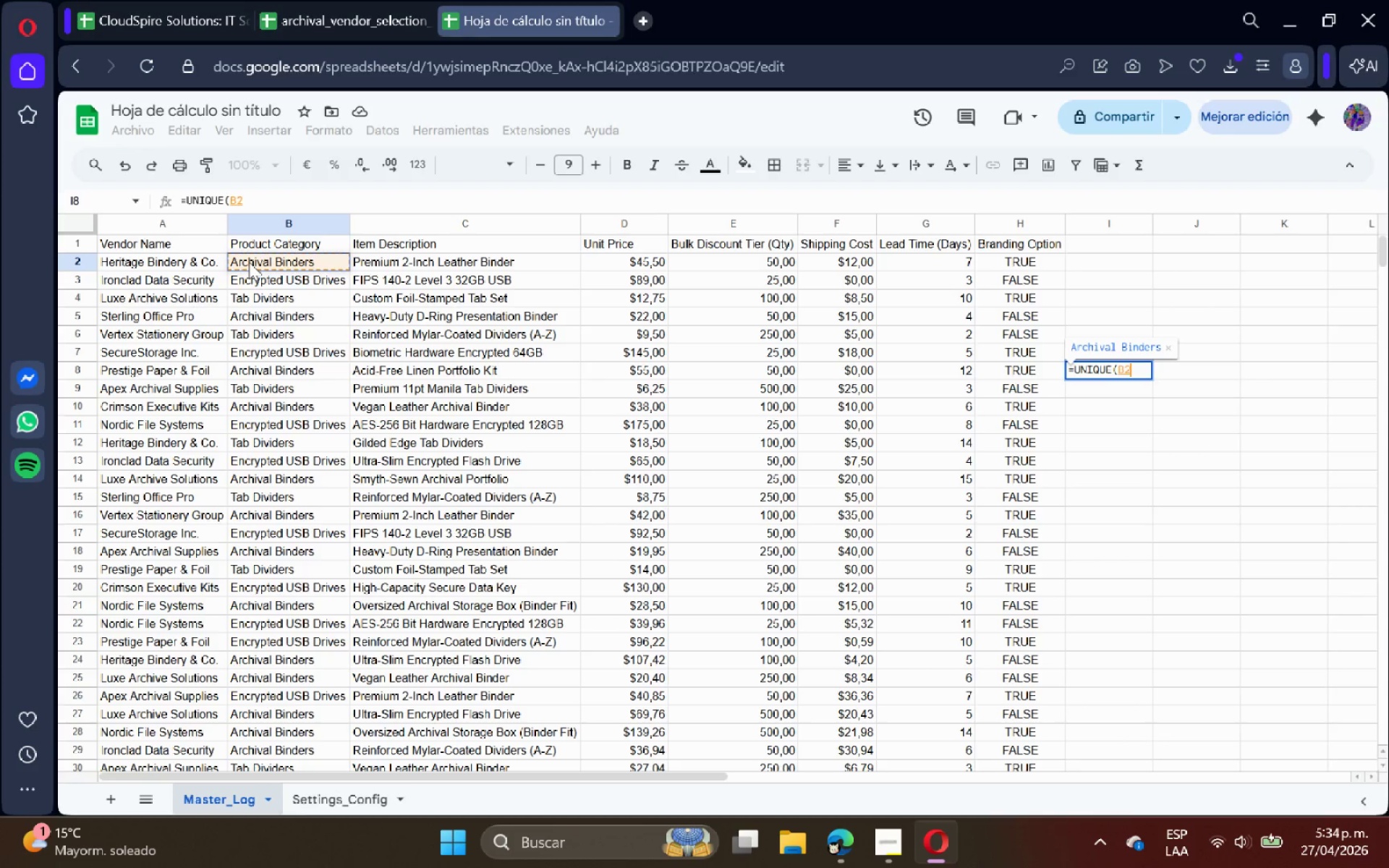 
key(Control+Shift+ArrowDown)
 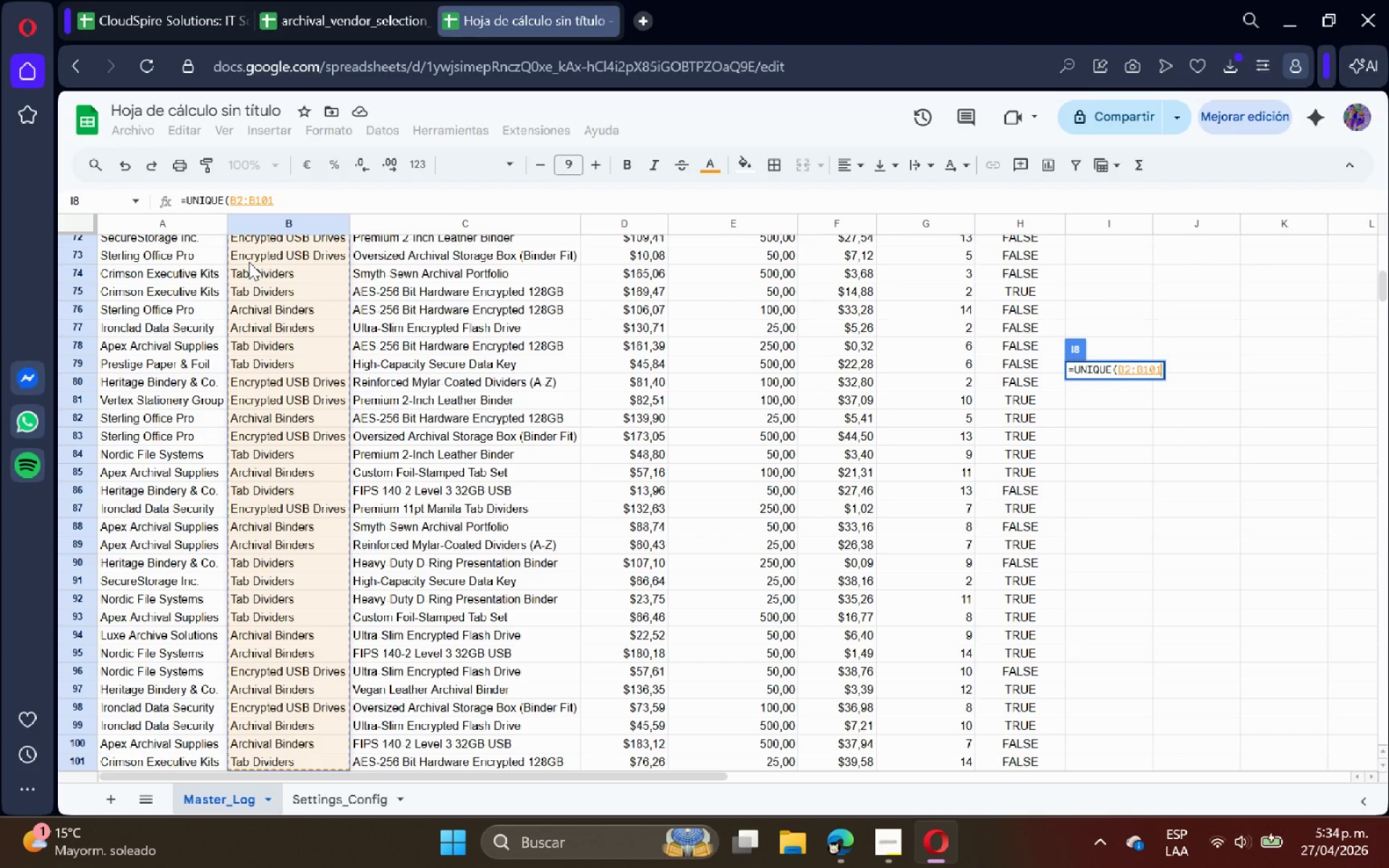 
key(Shift+ShiftRight)
 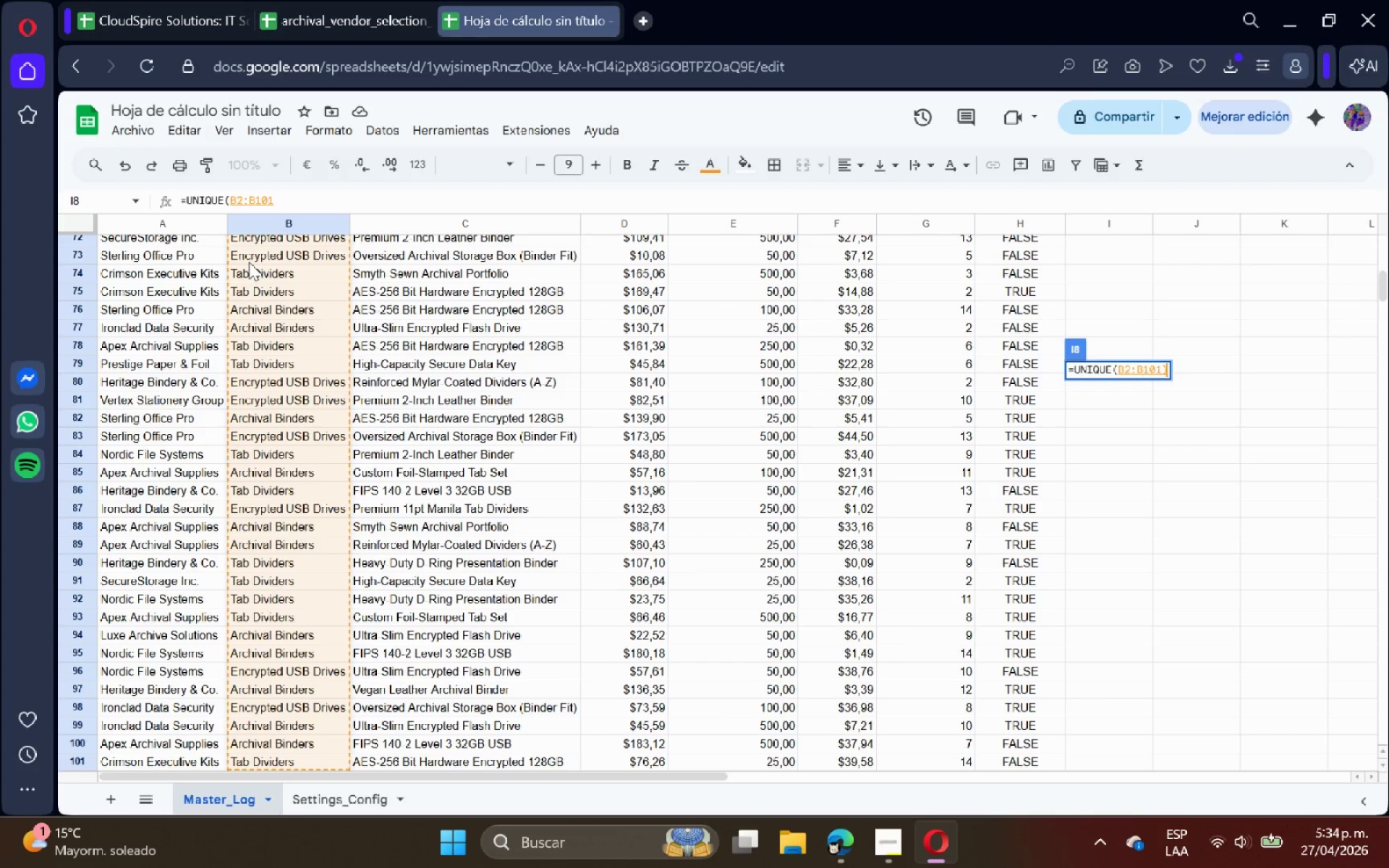 
key(Shift+9)
 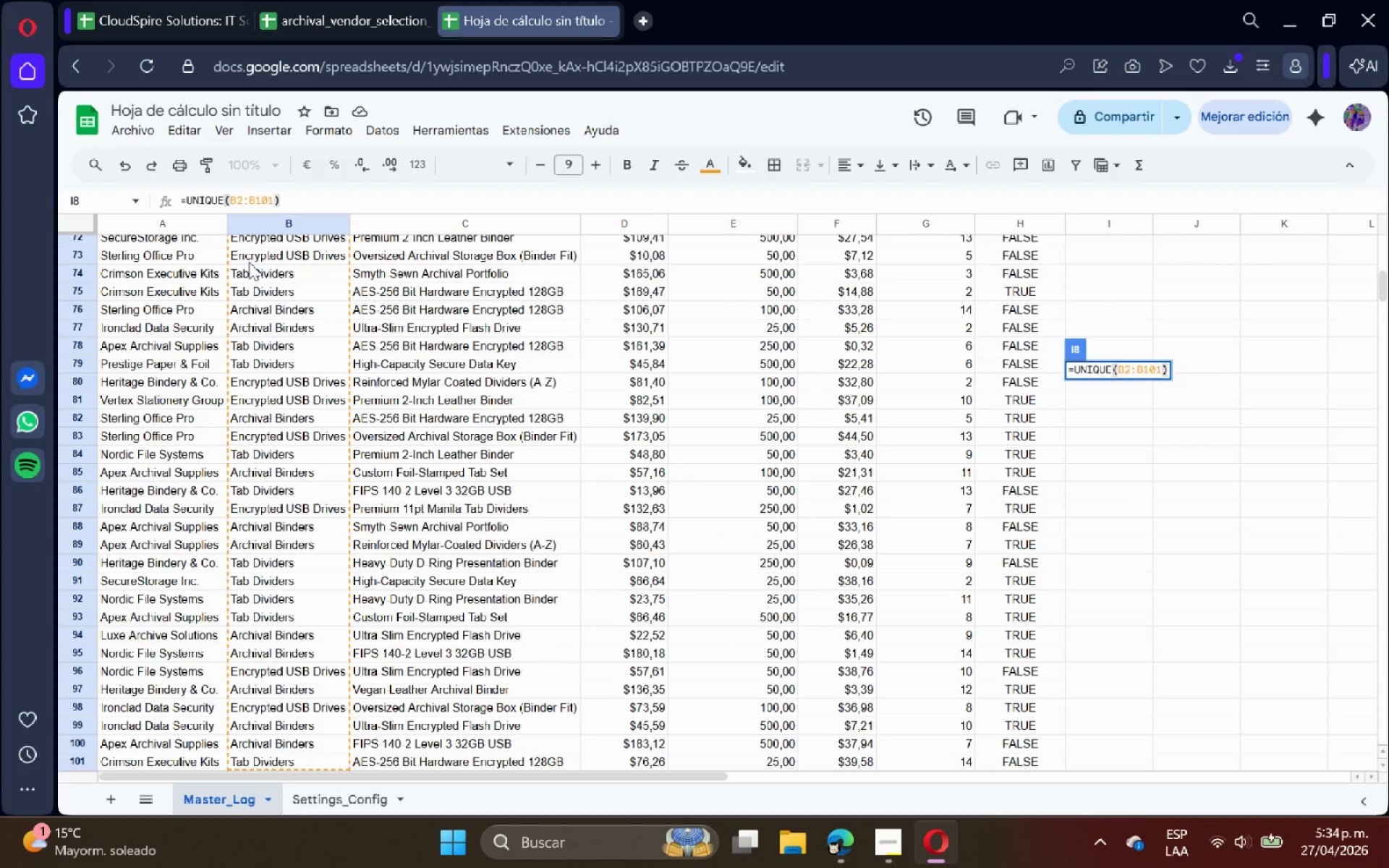 
key(Enter)
 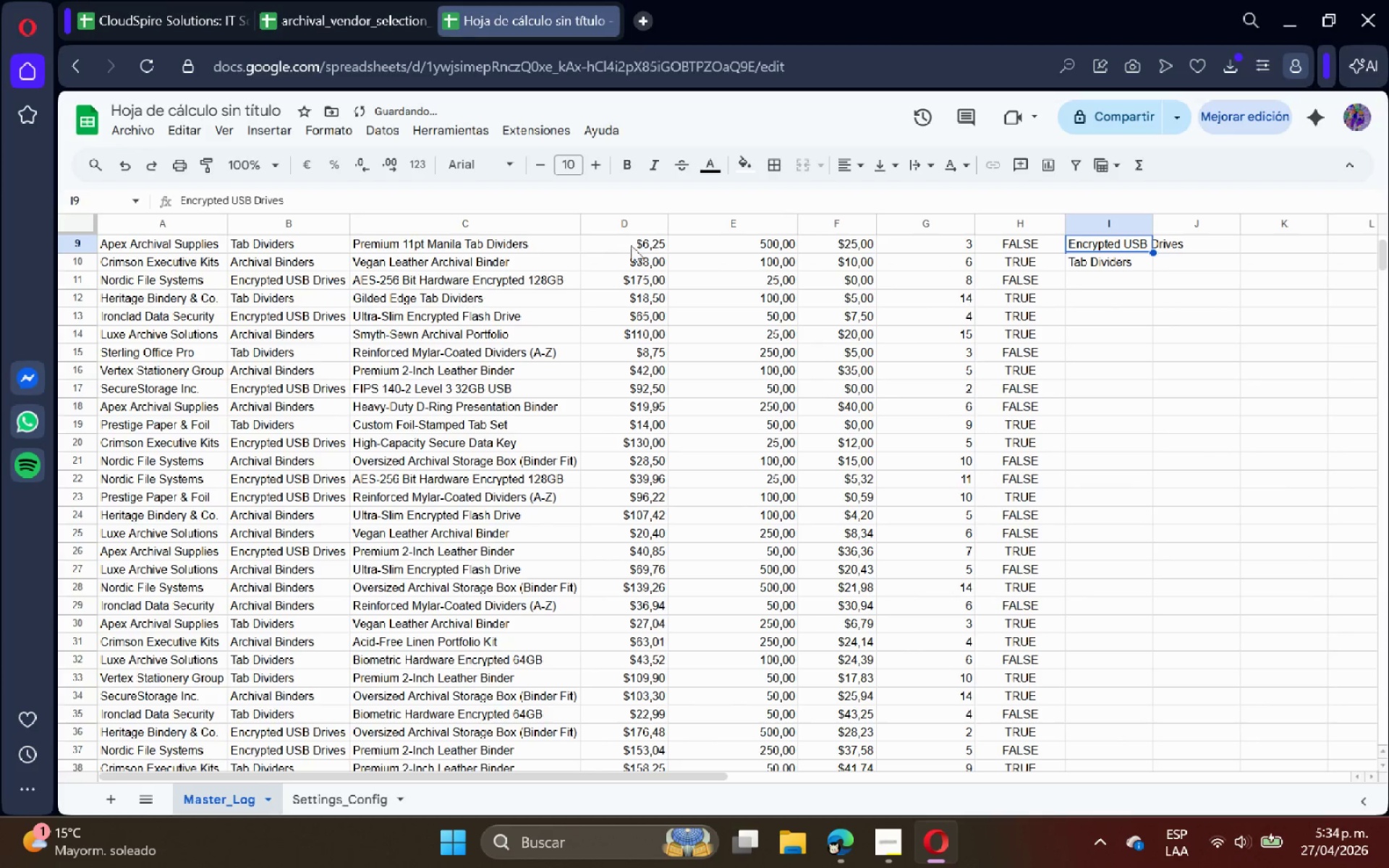 
scroll: coordinate [1310, 321], scroll_direction: up, amount: 4.0
 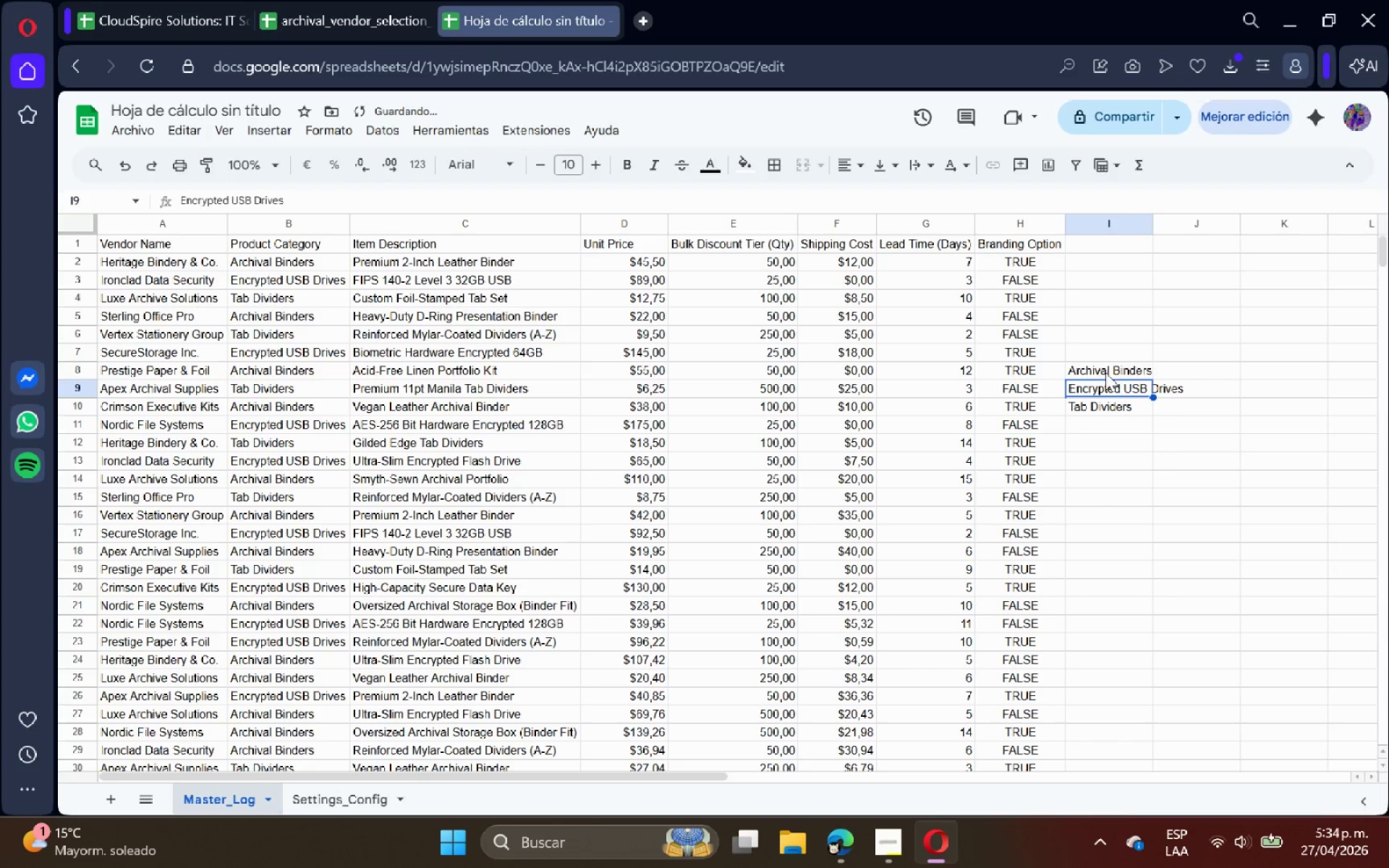 
left_click_drag(start_coordinate=[1105, 373], to_coordinate=[1108, 405])
 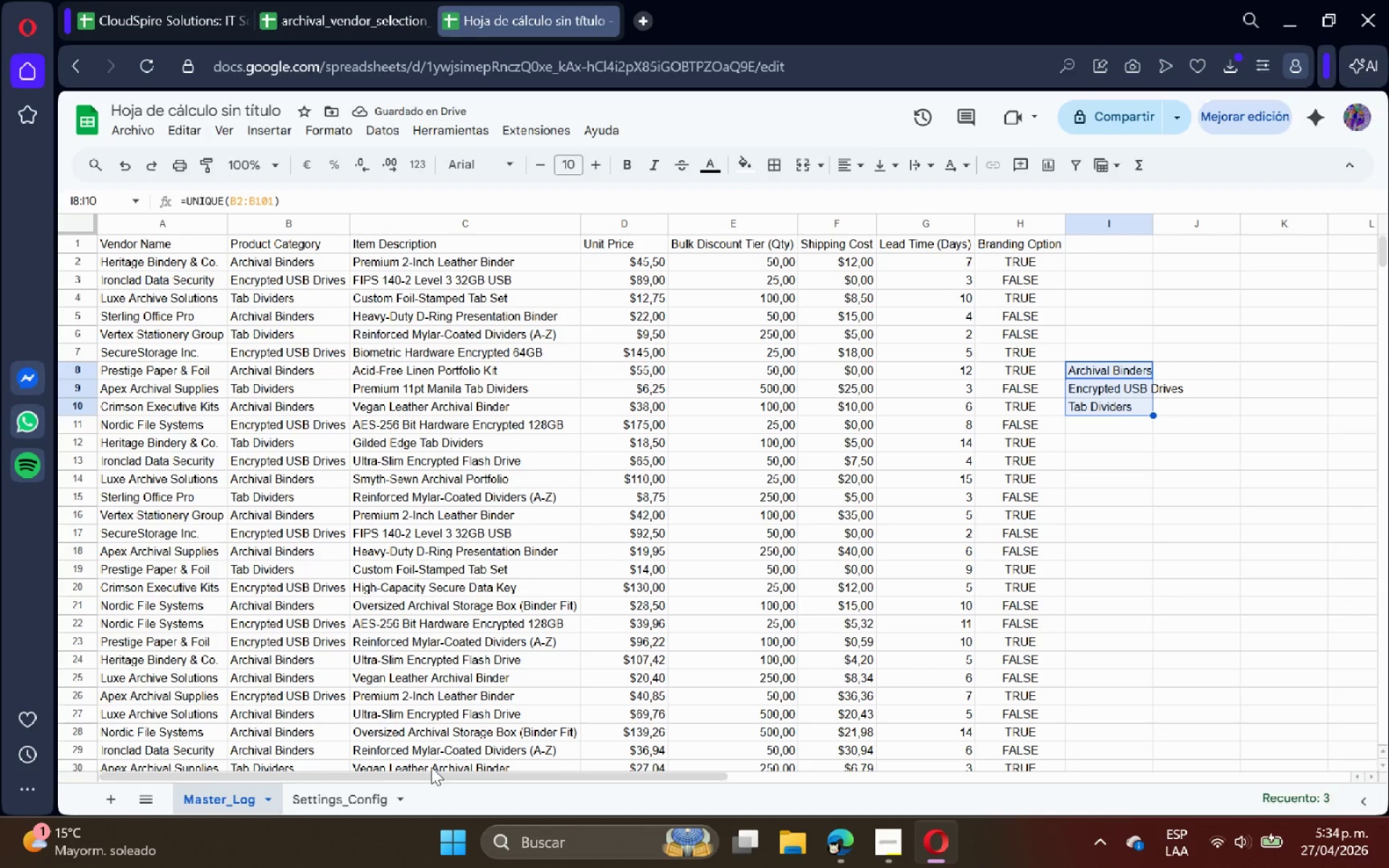 
left_click([315, 791])
 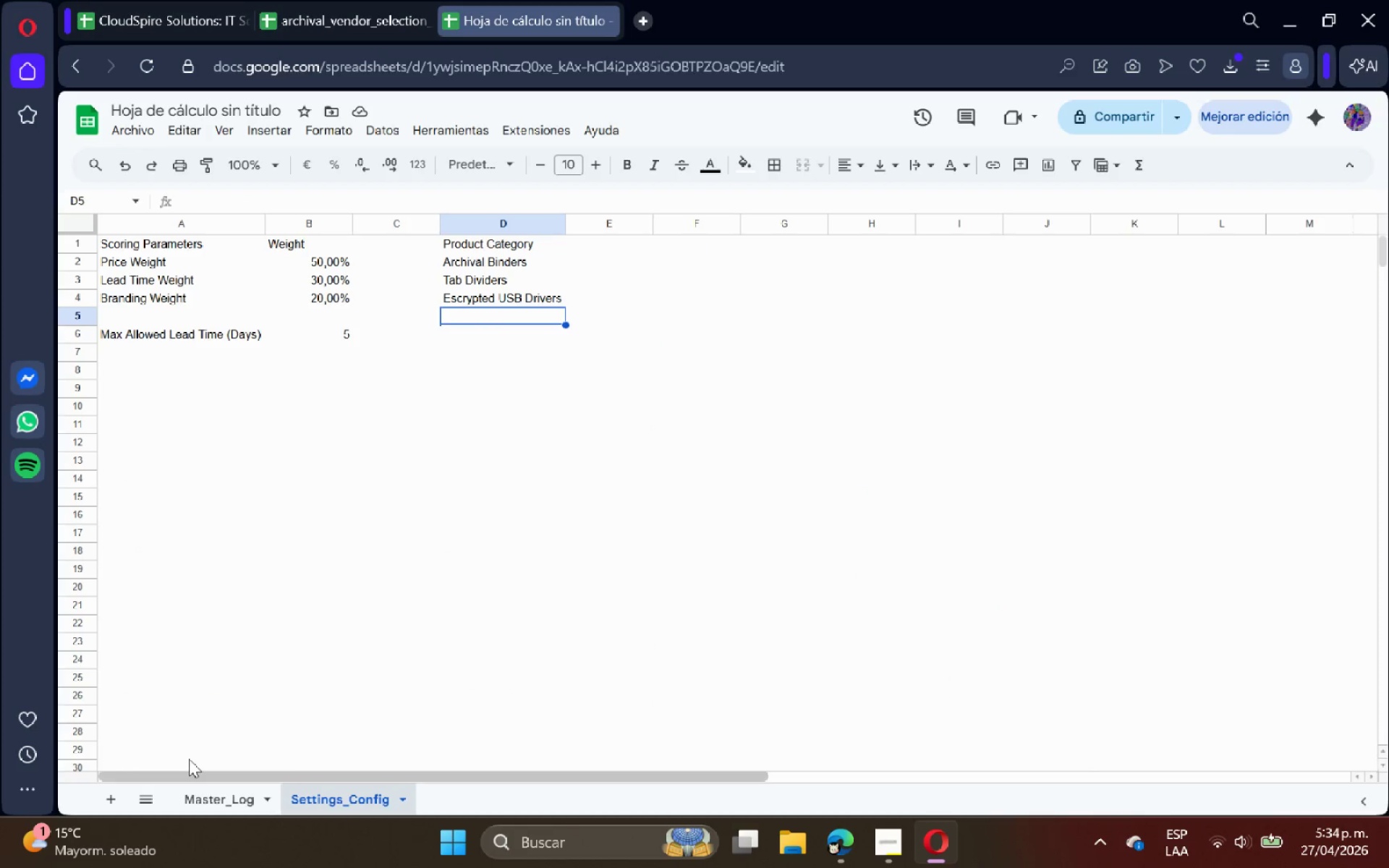 
left_click([203, 787])
 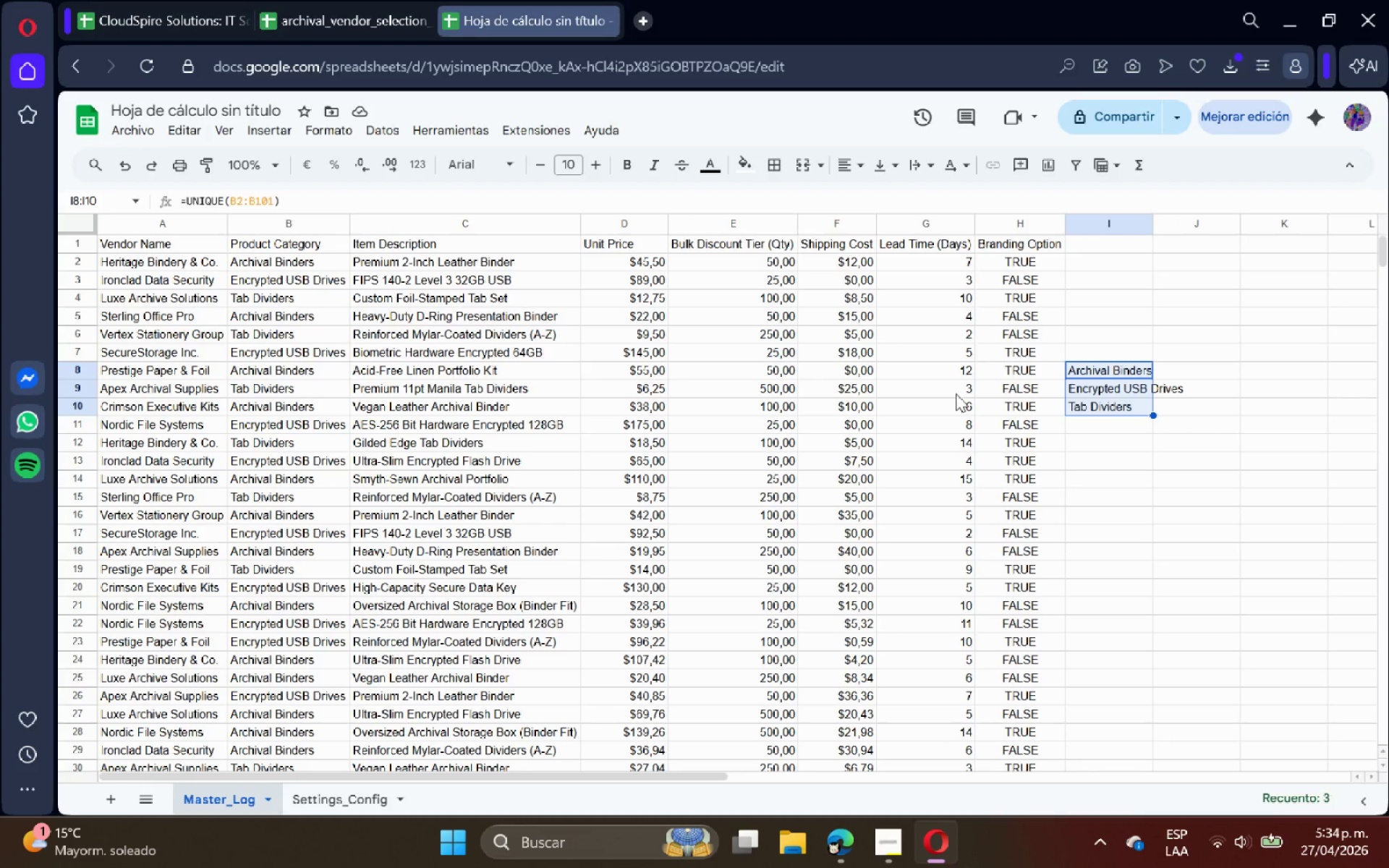 
key(Backspace)
 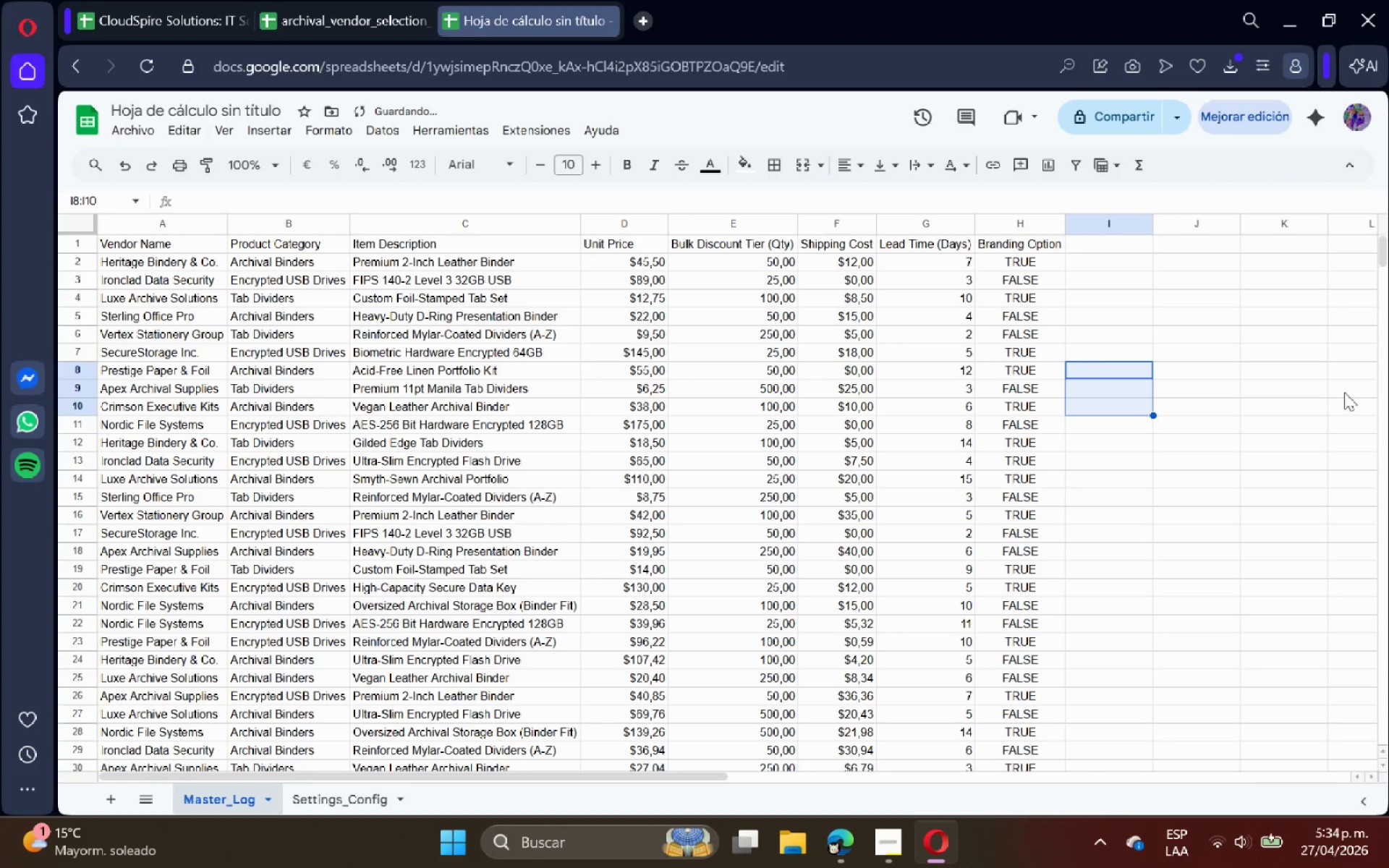 
left_click([1277, 448])
 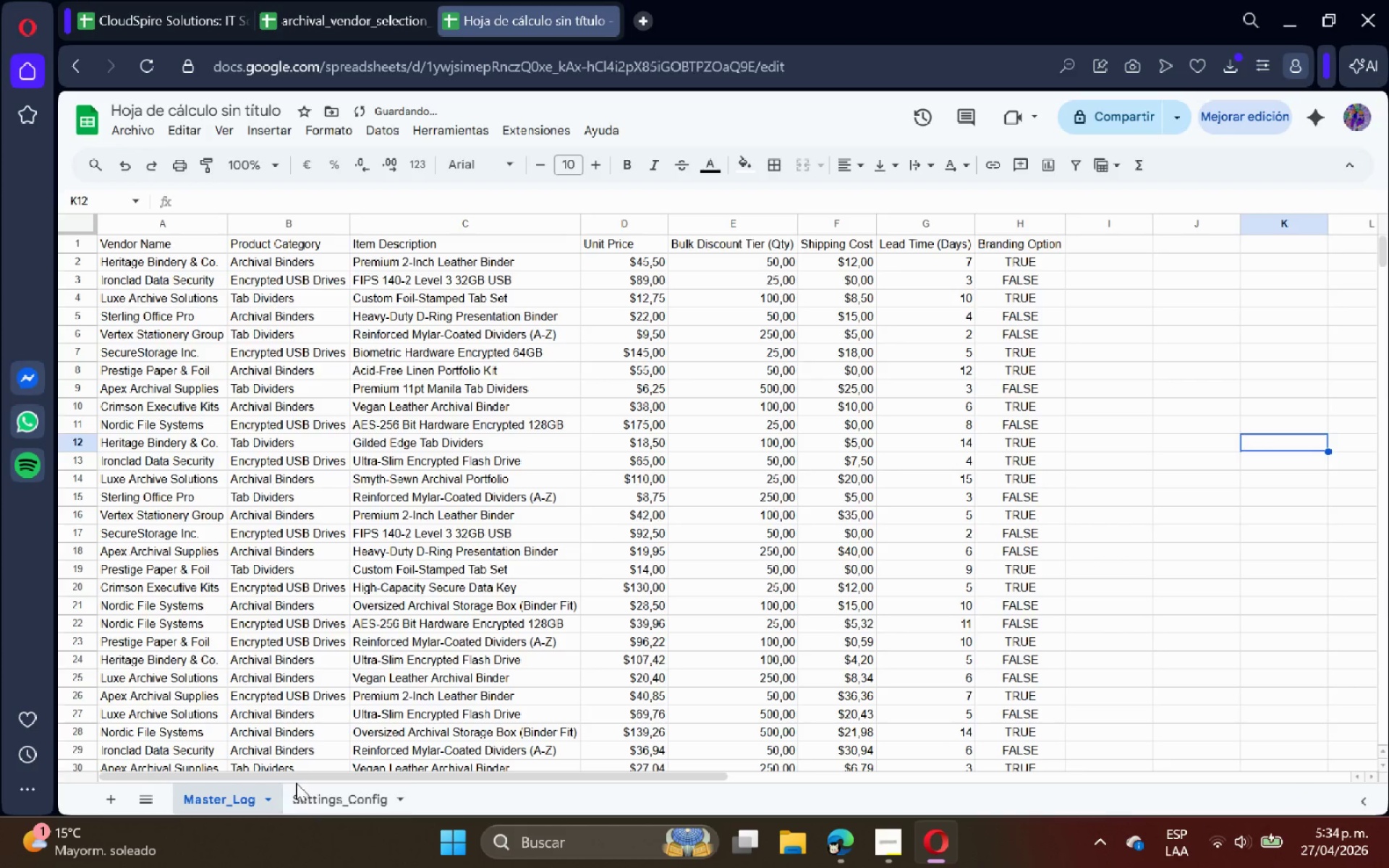 
left_click([305, 792])
 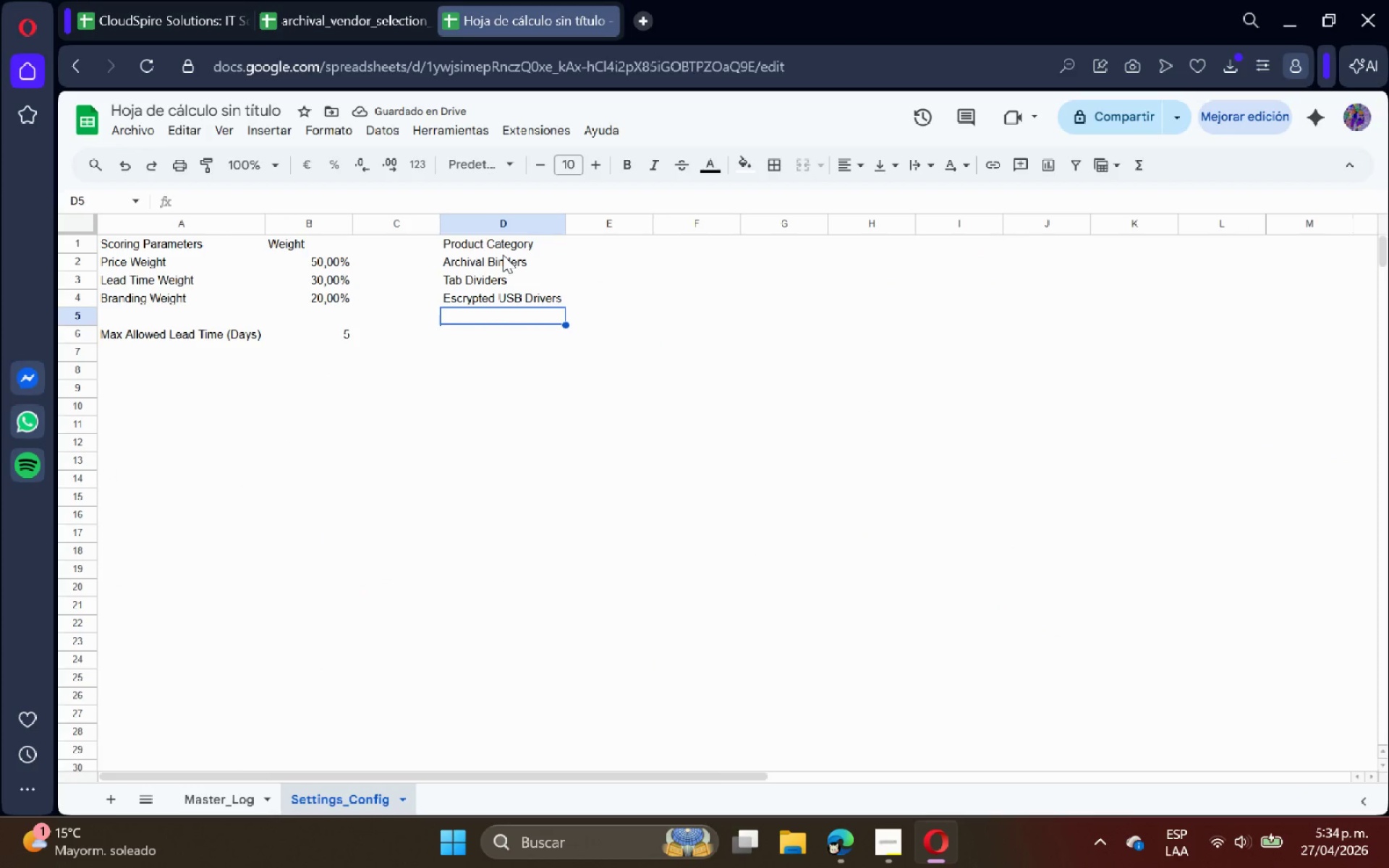 
mouse_move([522, 236])
 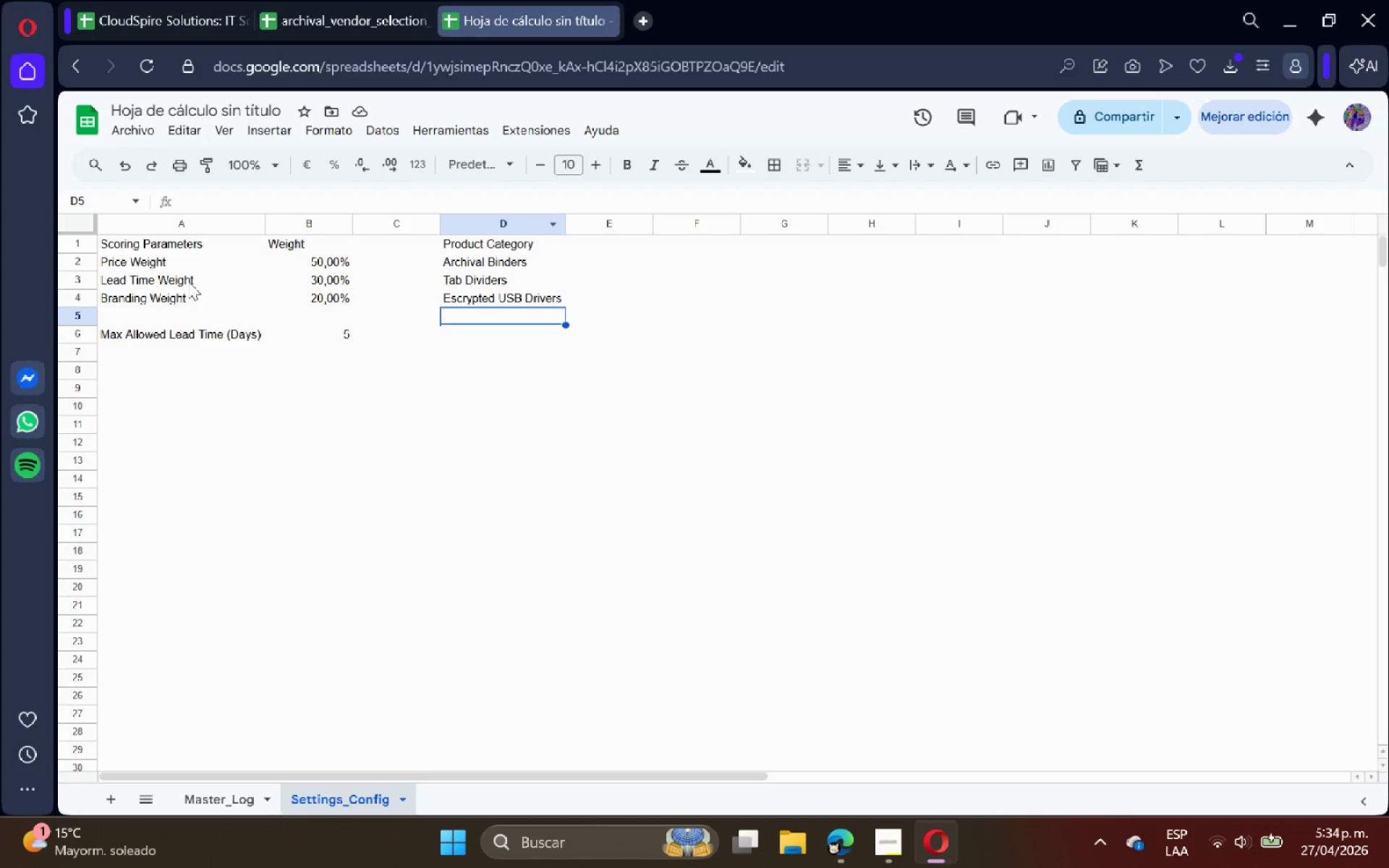 
left_click_drag(start_coordinate=[145, 241], to_coordinate=[295, 247])
 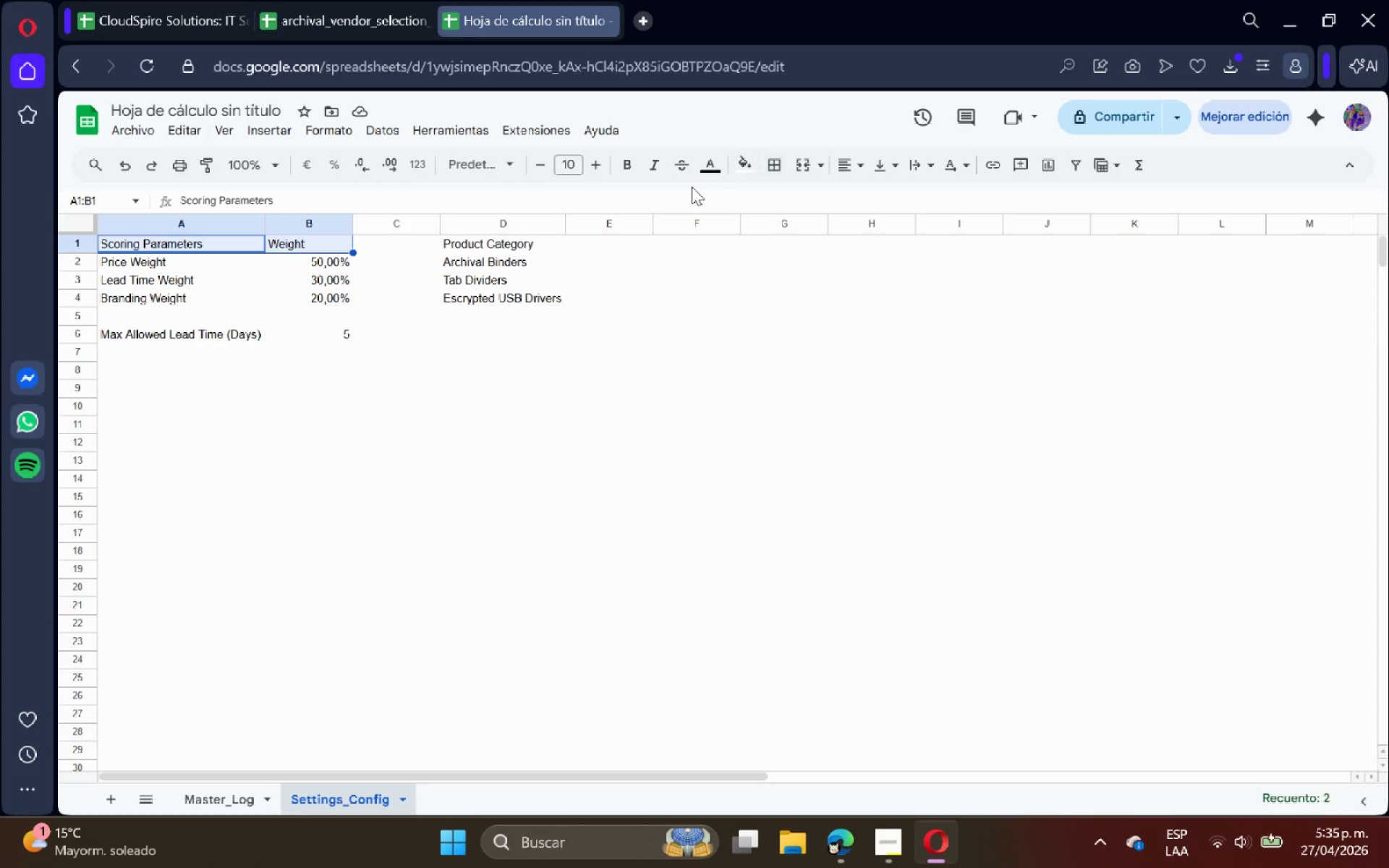 
left_click([740, 165])
 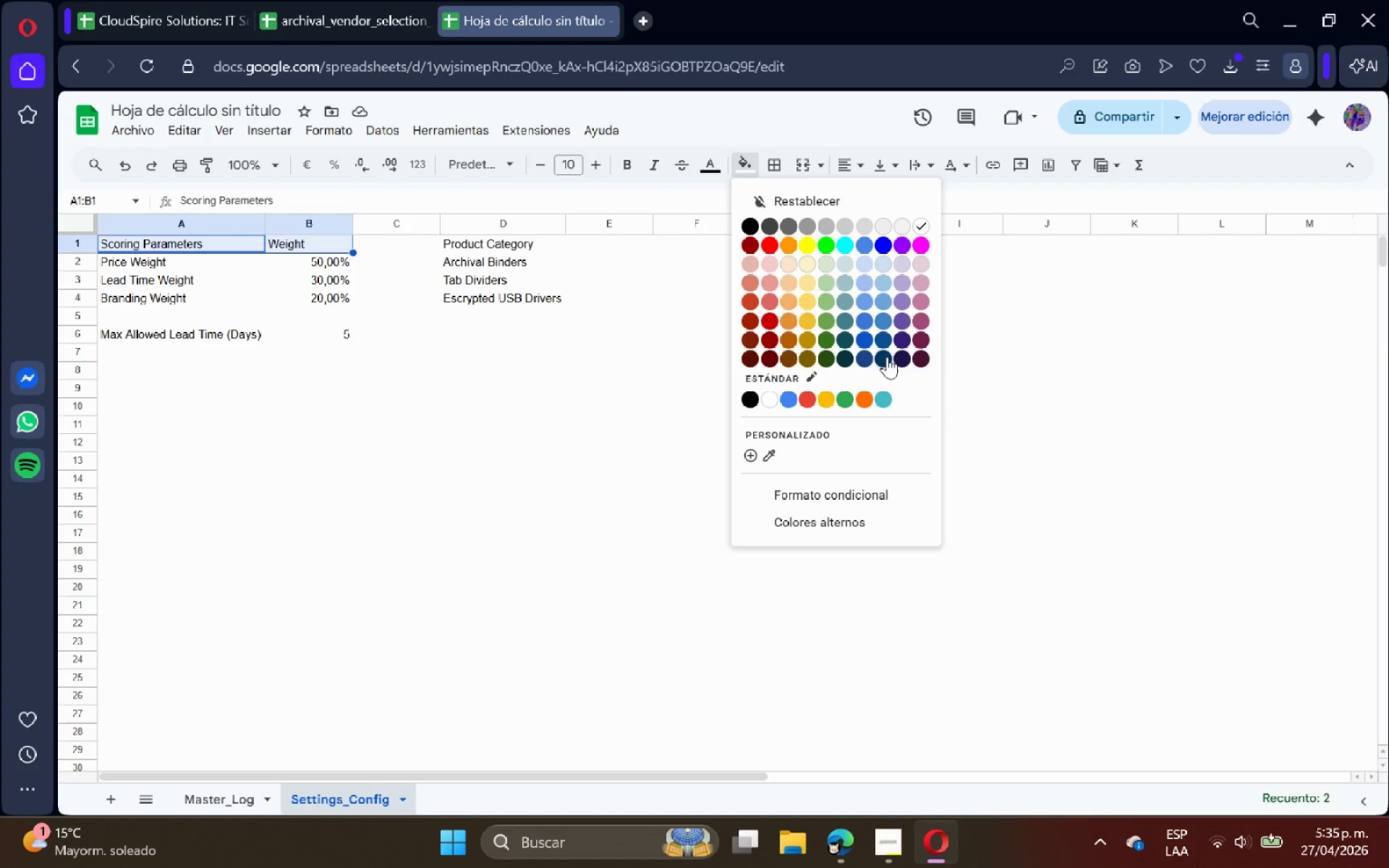 
left_click([887, 357])
 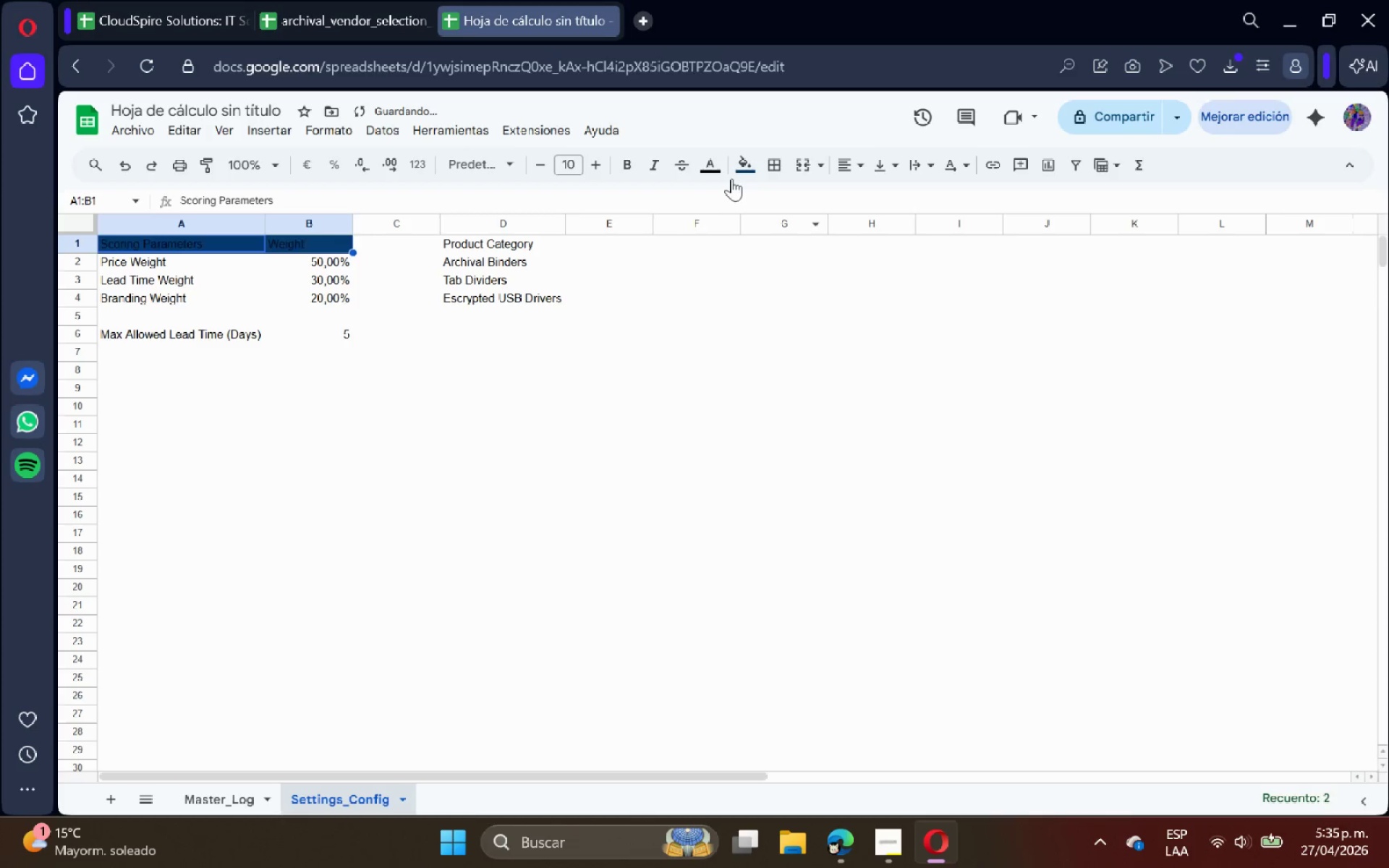 
left_click([710, 171])
 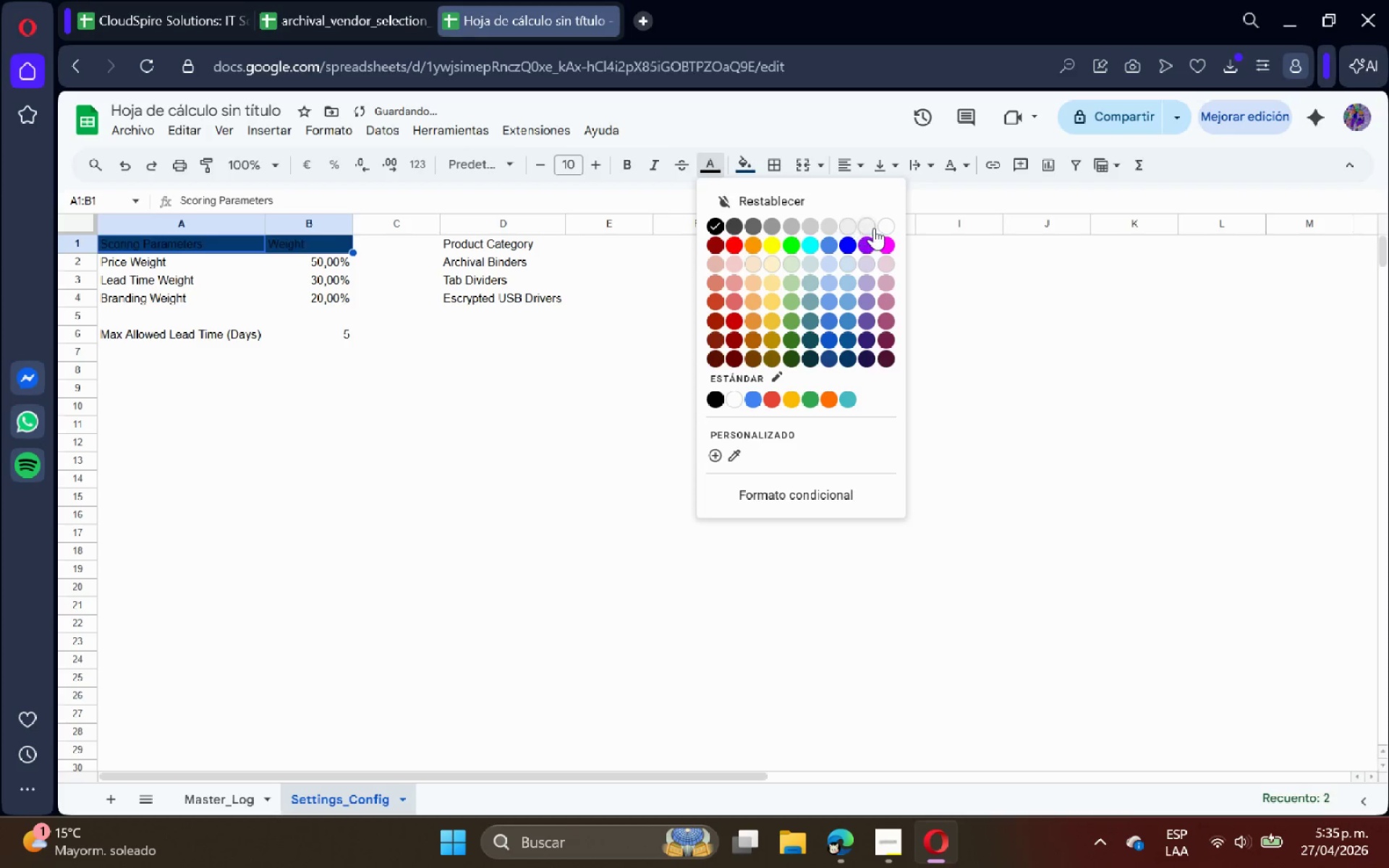 
left_click([886, 229])
 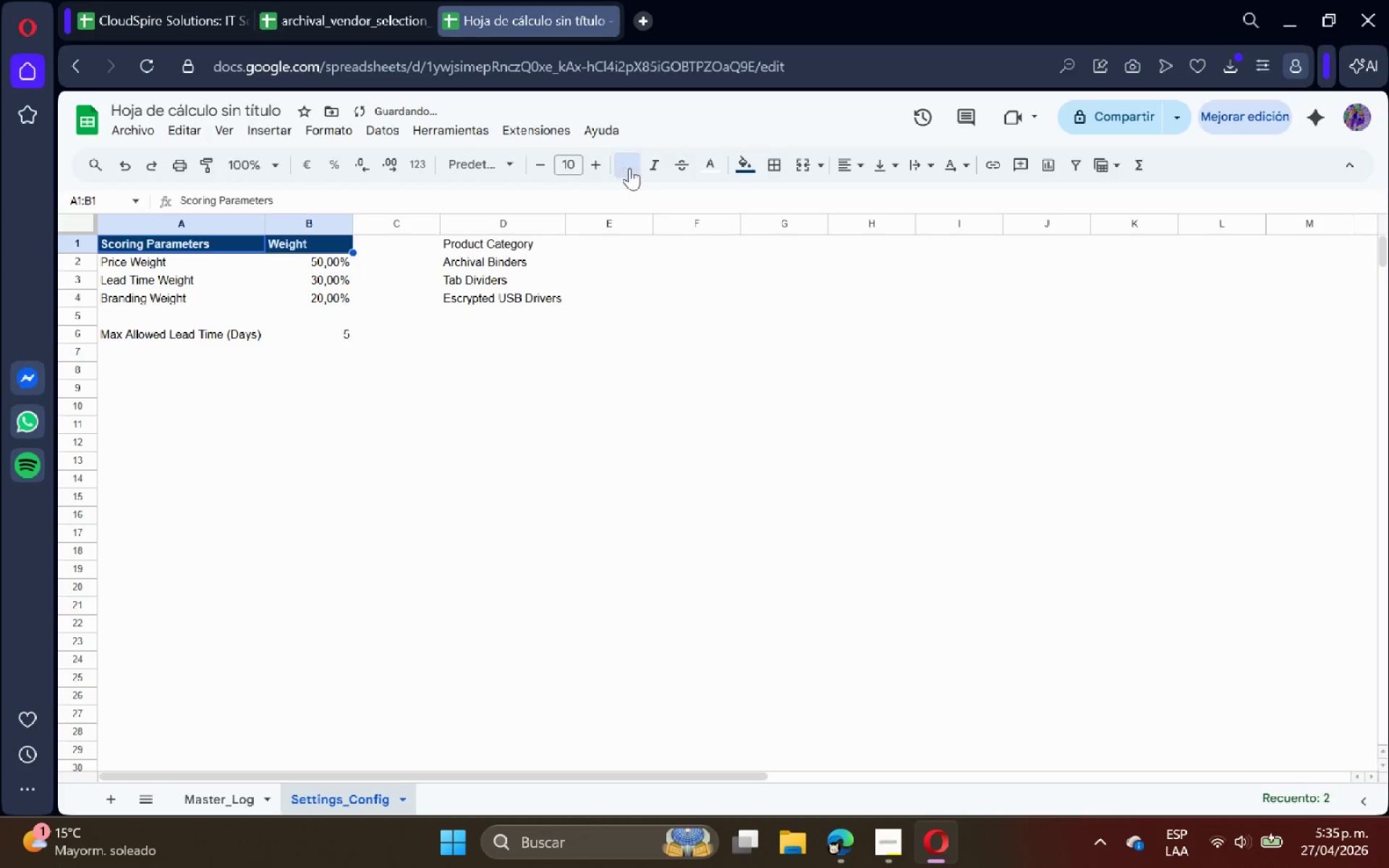 
double_click([440, 258])
 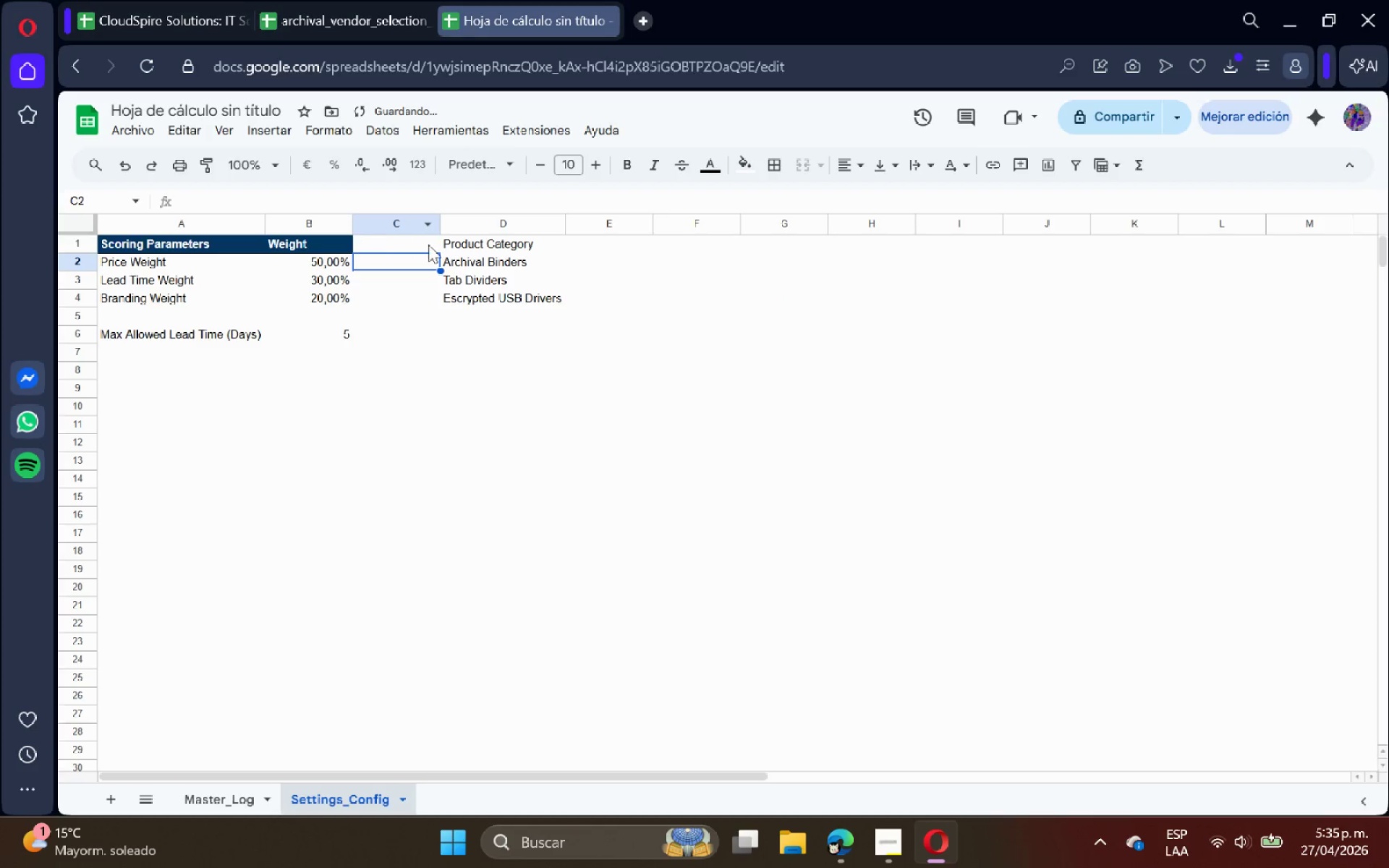 
left_click([490, 244])
 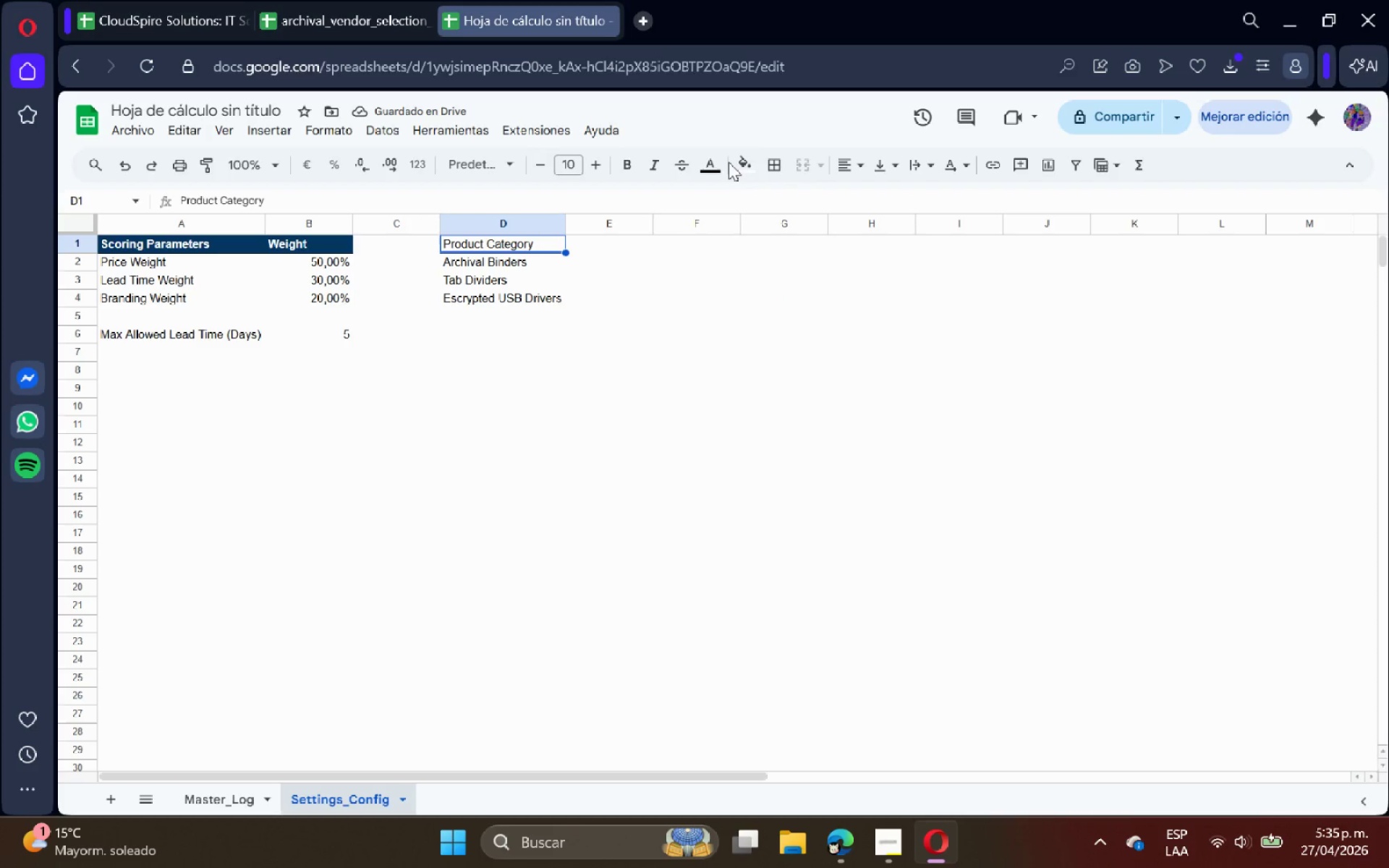 
left_click([738, 161])
 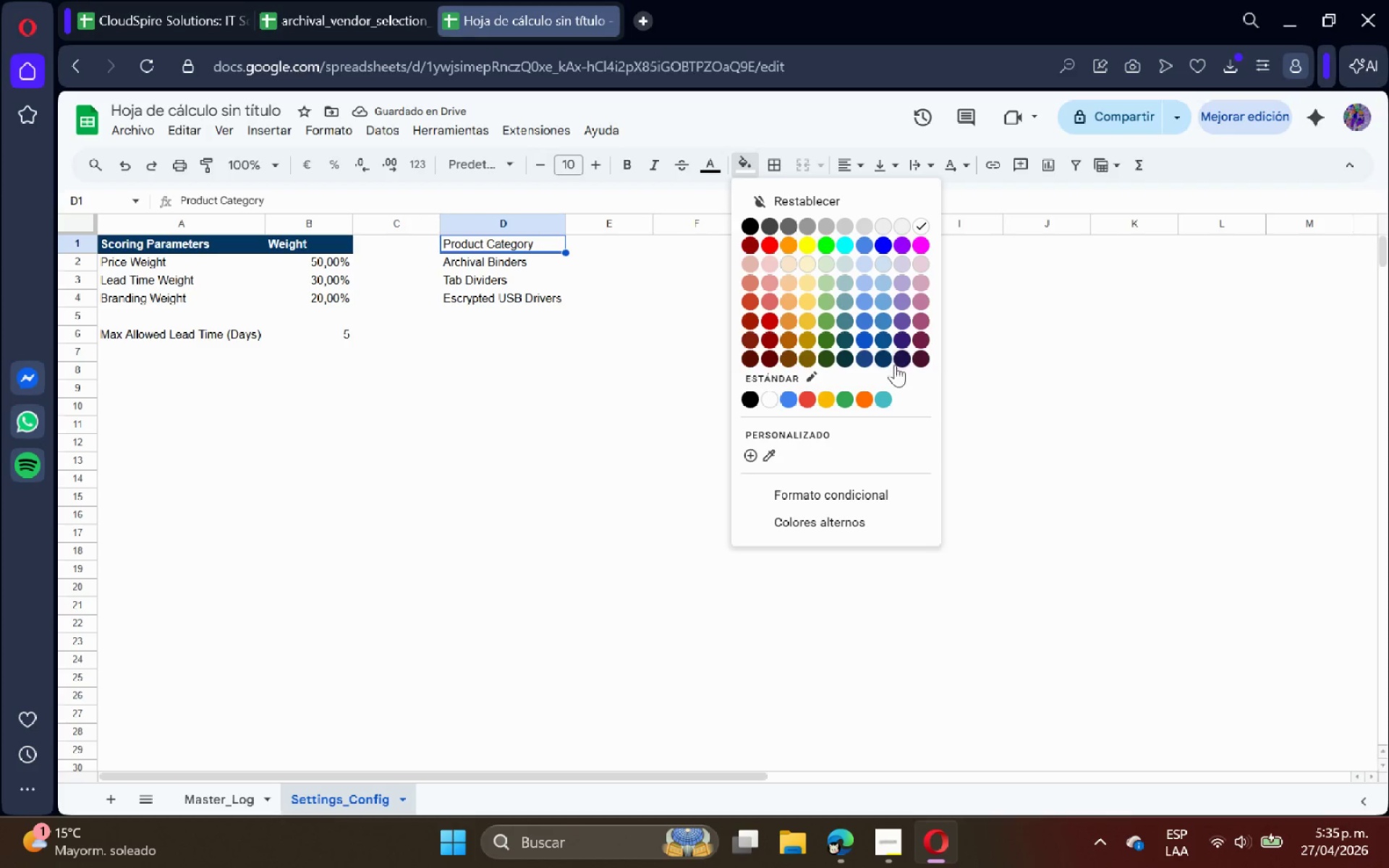 
left_click([880, 357])
 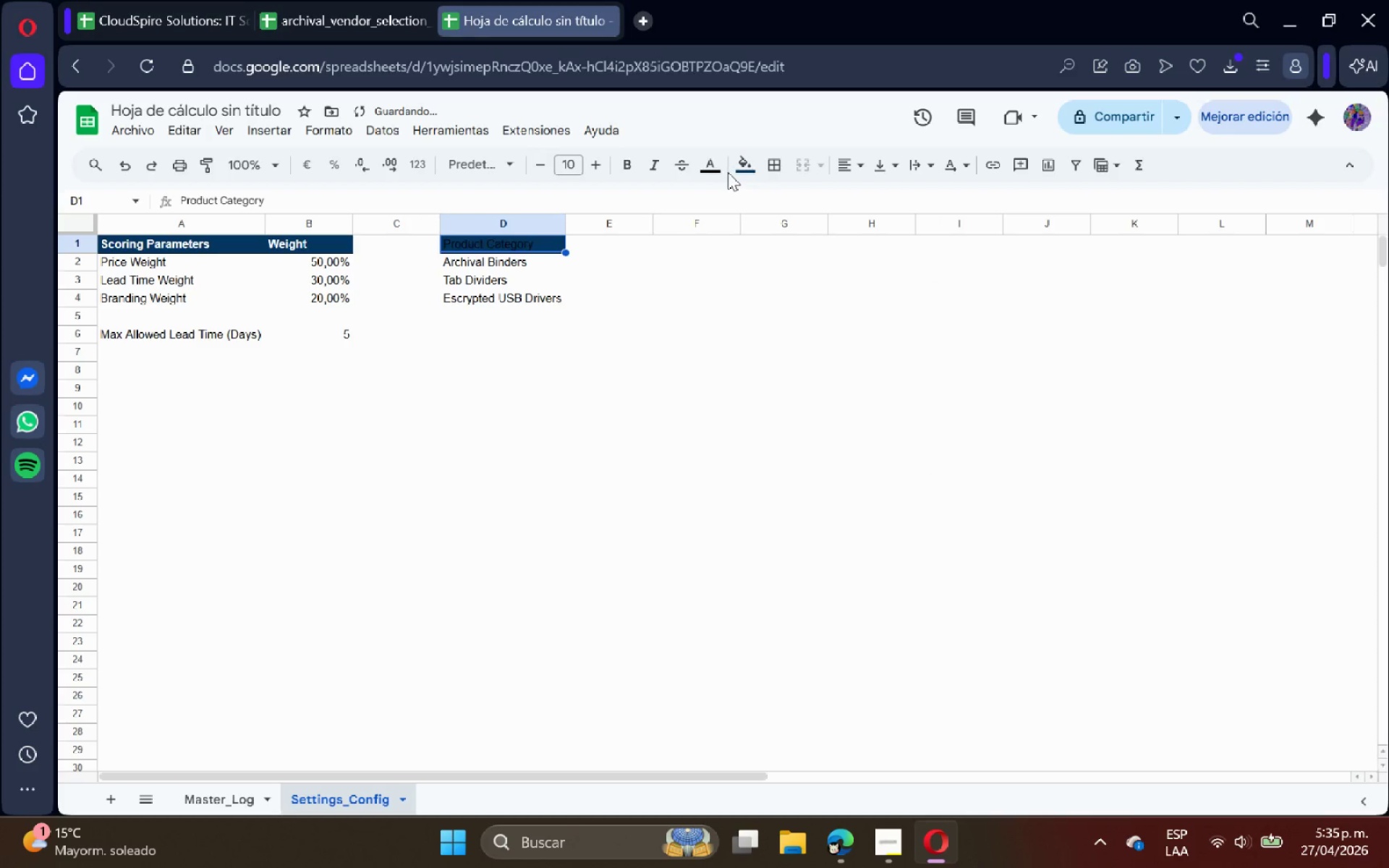 
left_click([719, 161])
 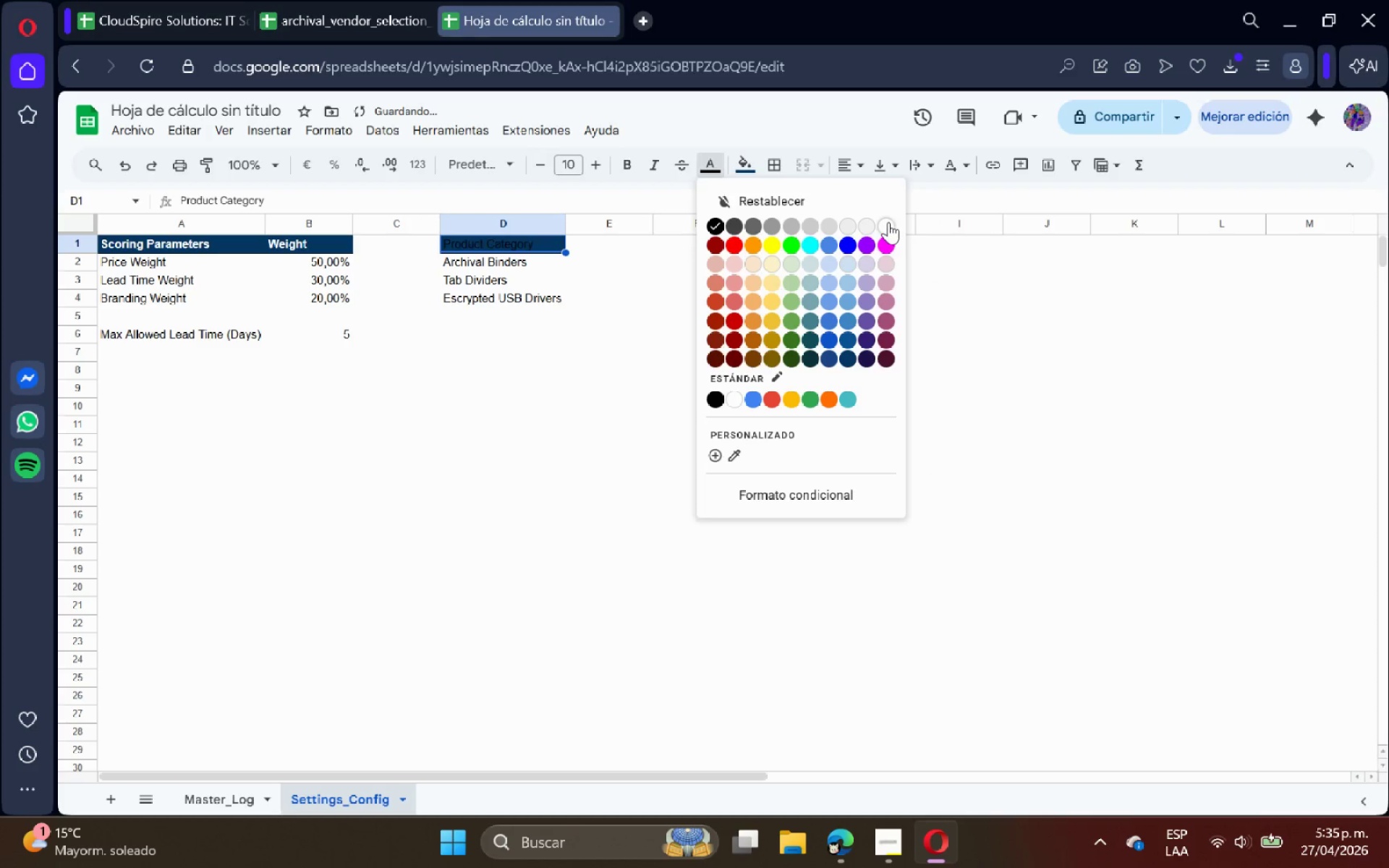 
left_click([888, 222])
 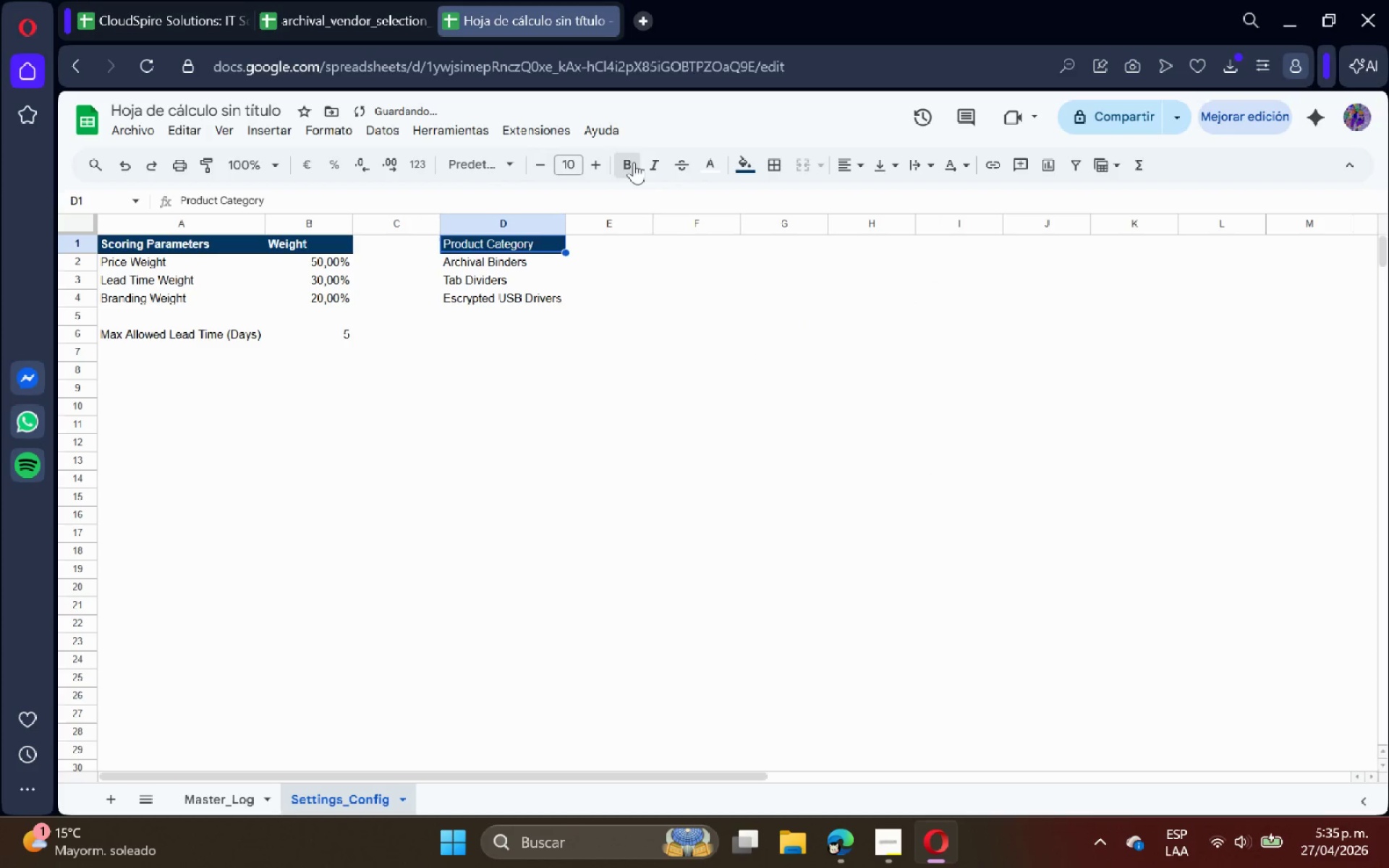 
double_click([662, 252])
 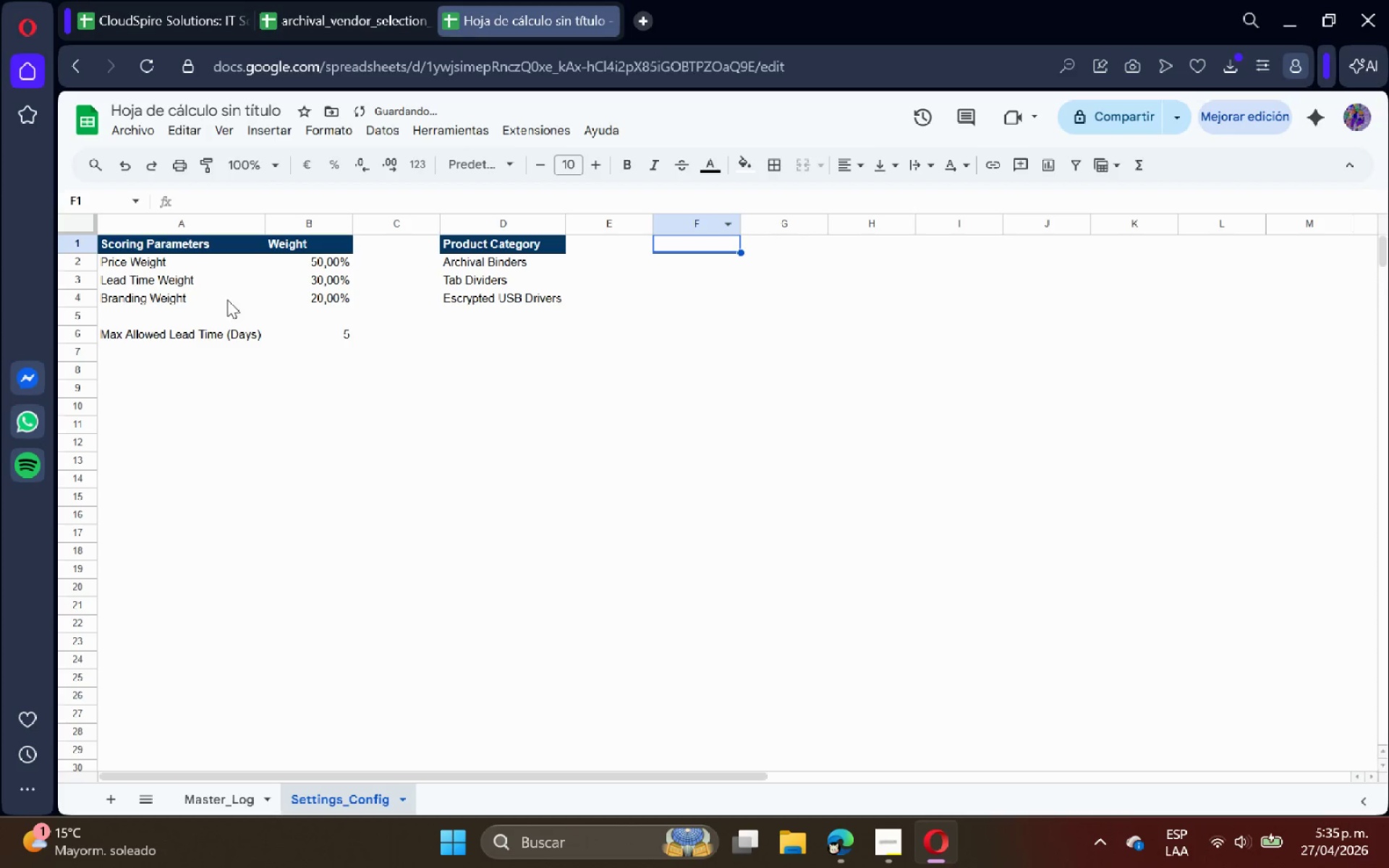 
left_click([203, 333])
 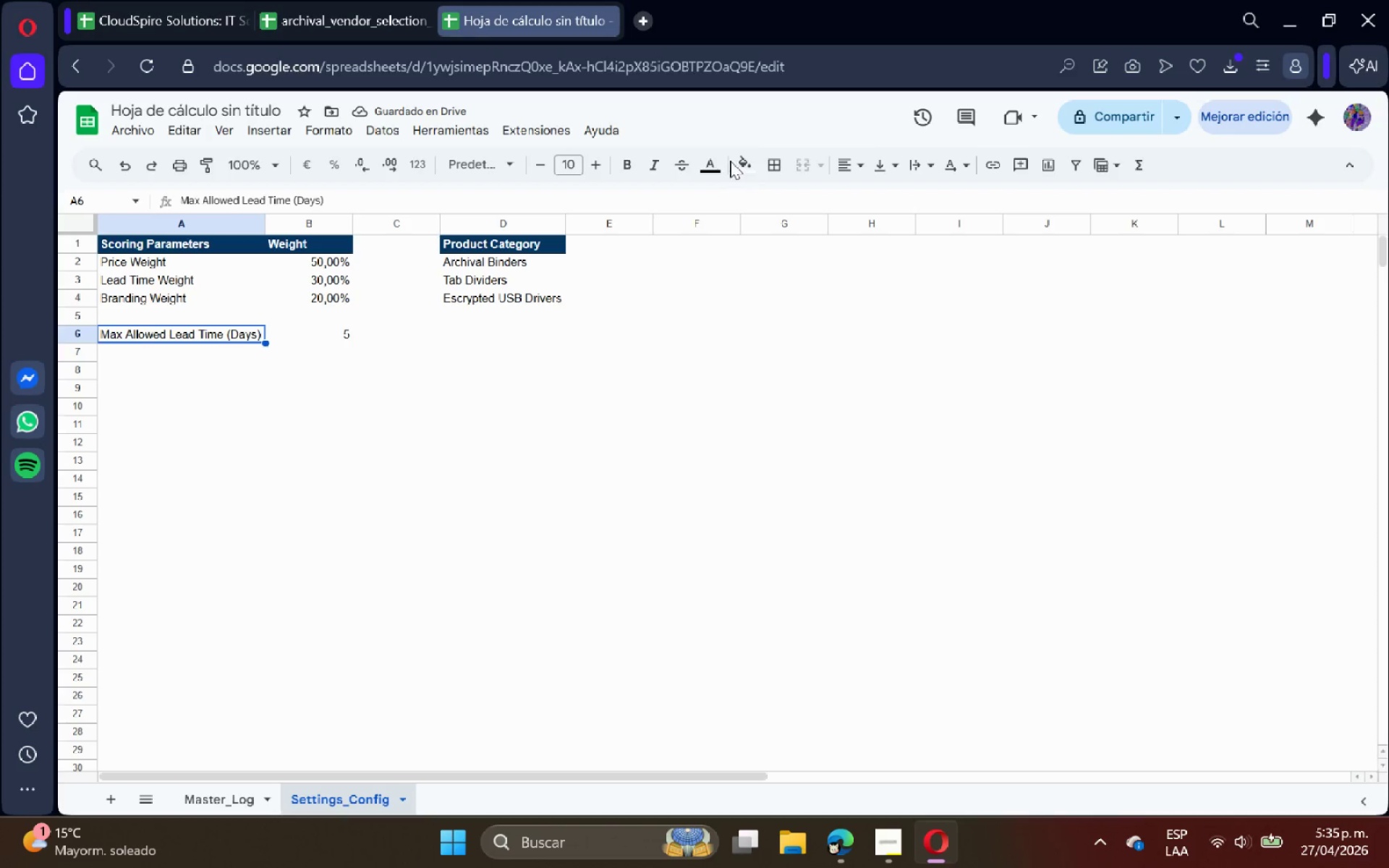 
left_click([736, 160])
 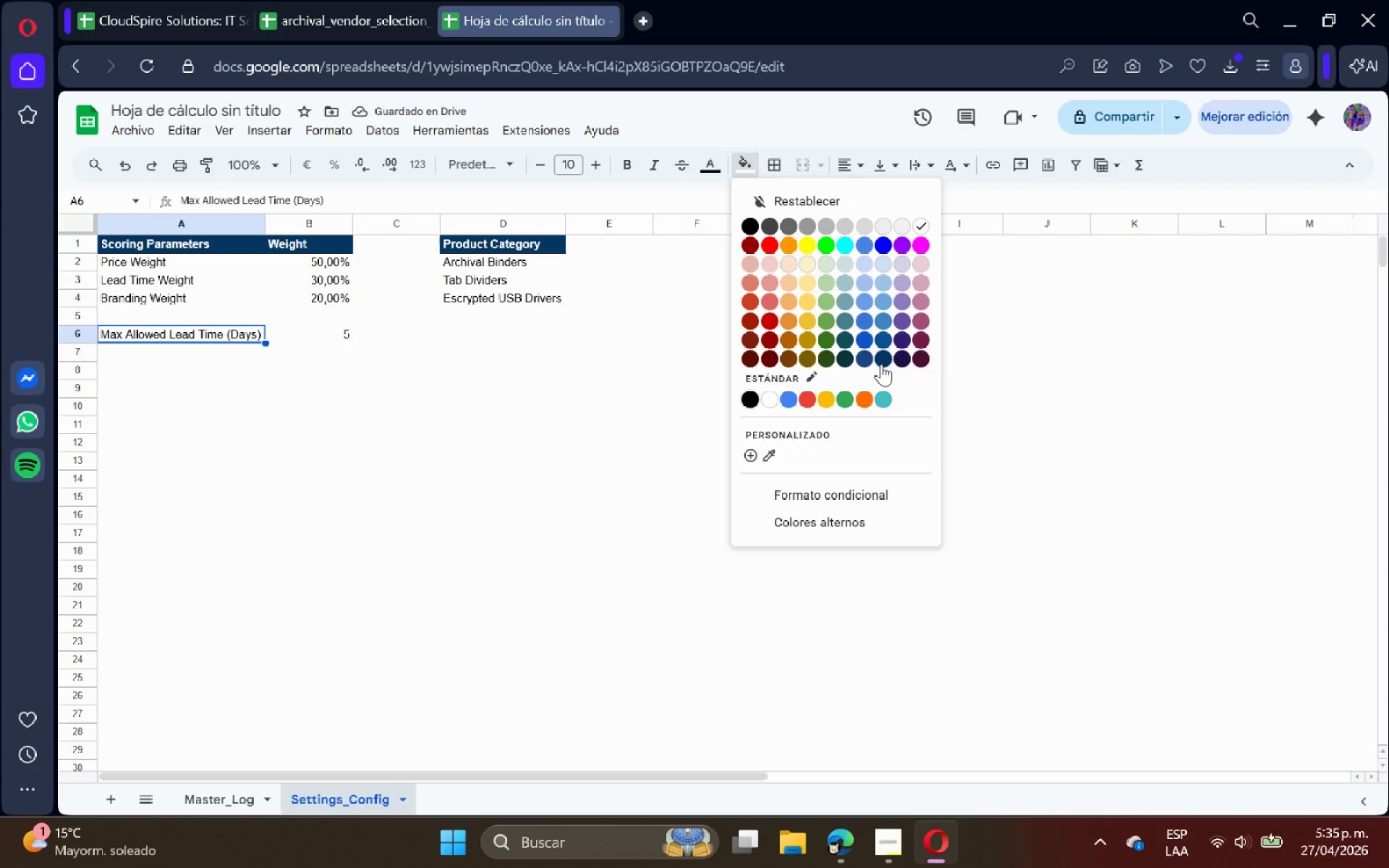 
left_click([881, 362])
 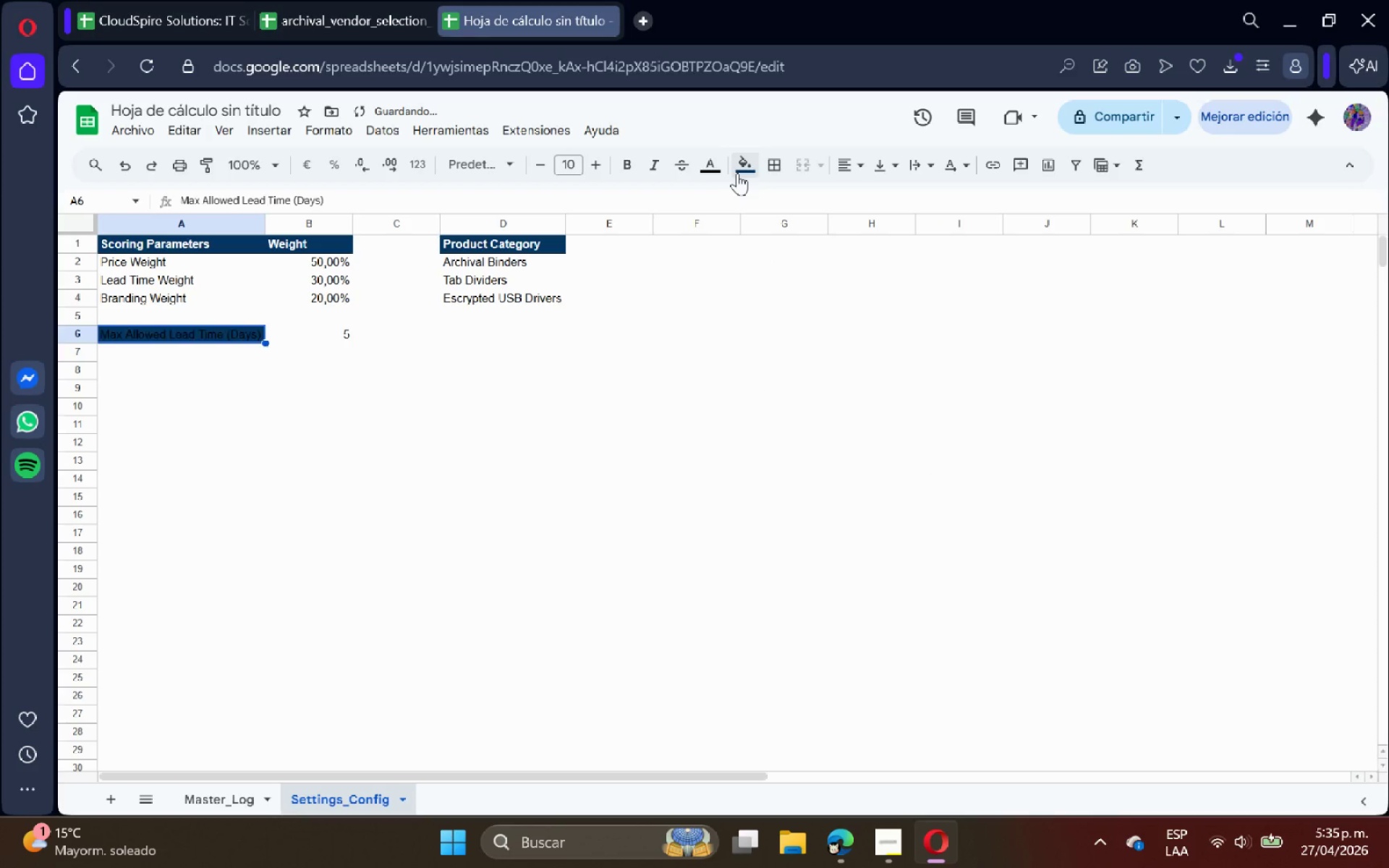 
left_click([740, 171])
 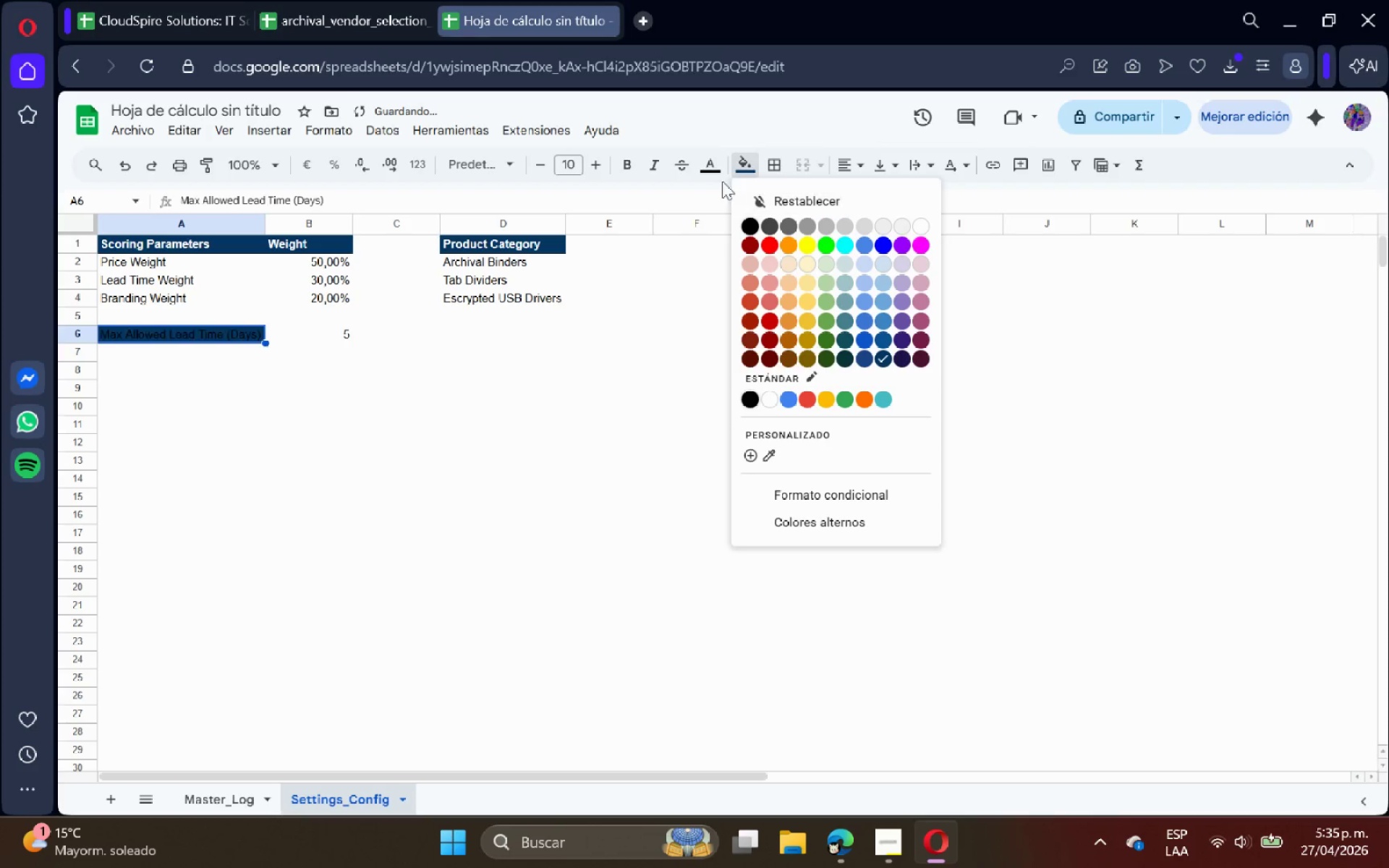 
left_click([713, 169])
 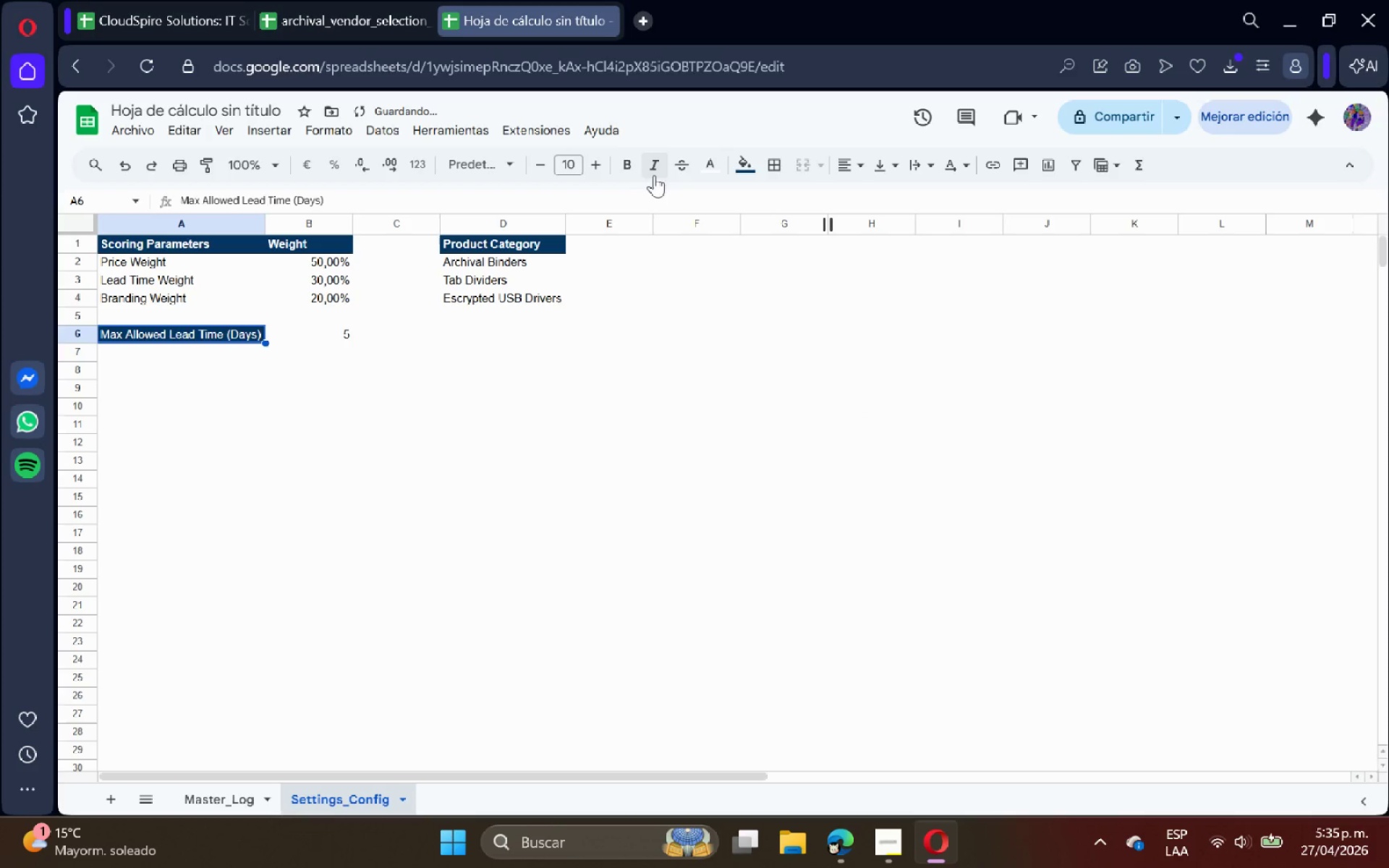 
left_click([634, 169])
 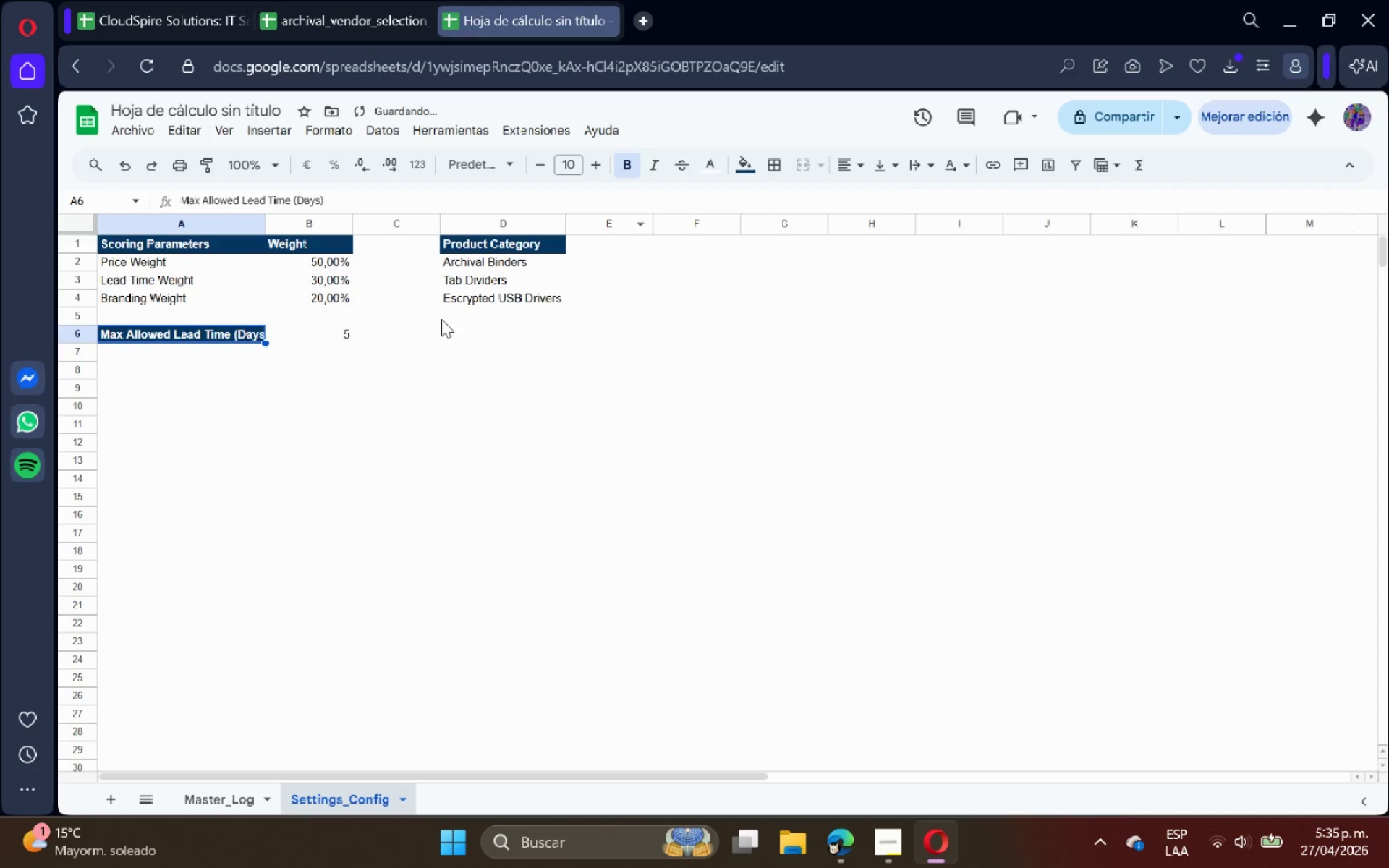 
left_click([436, 323])
 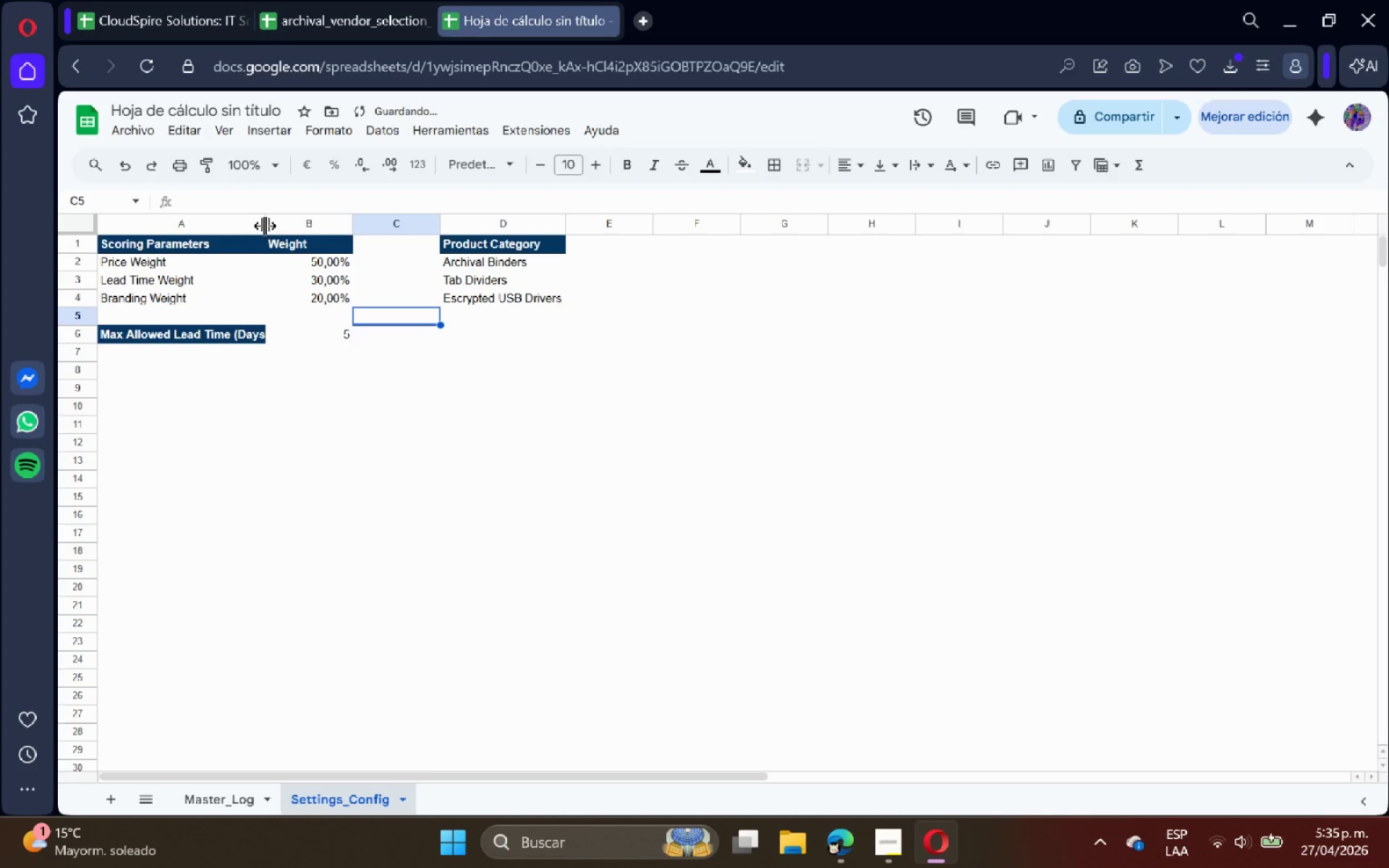 
double_click([268, 226])
 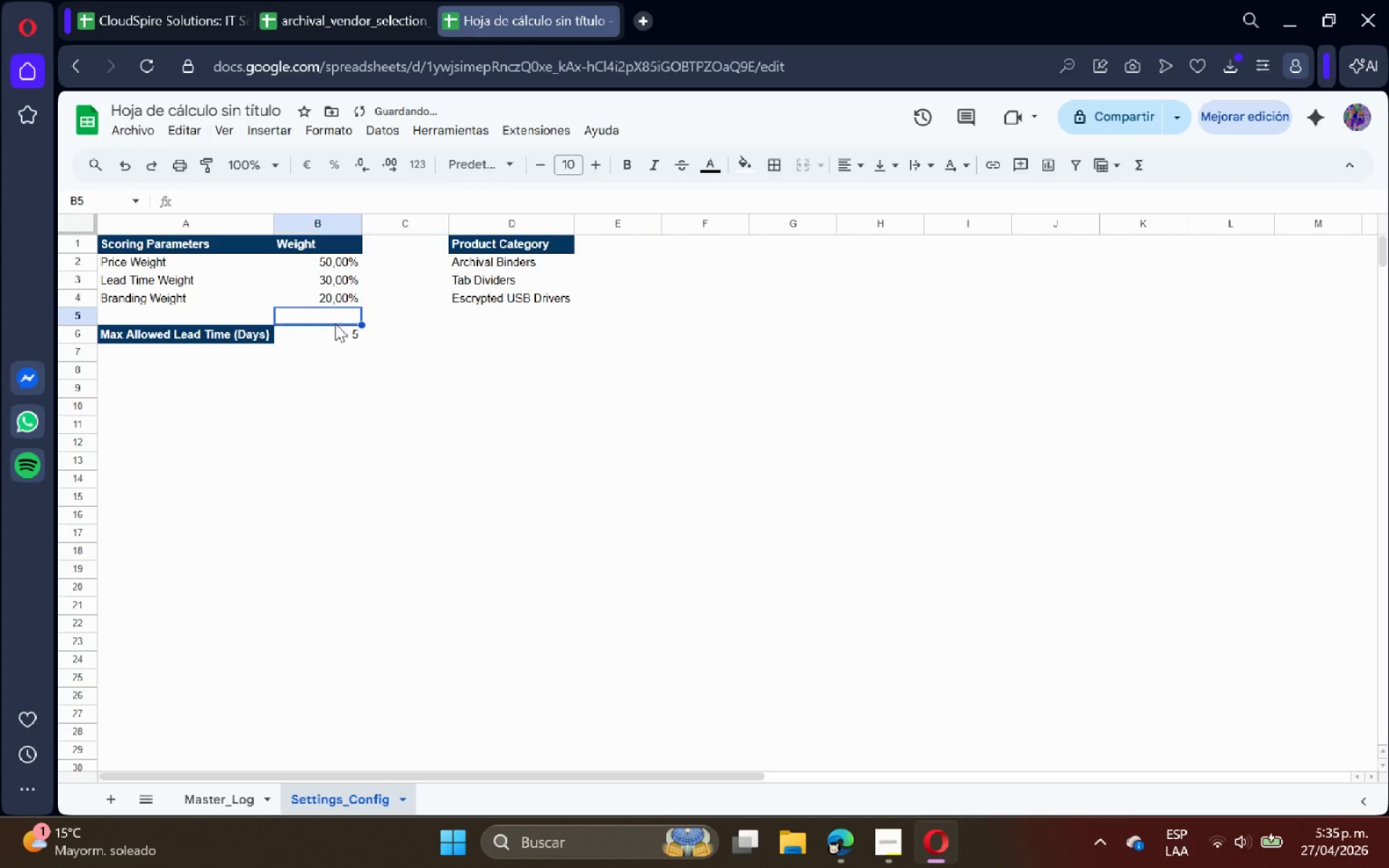 
double_click([339, 331])
 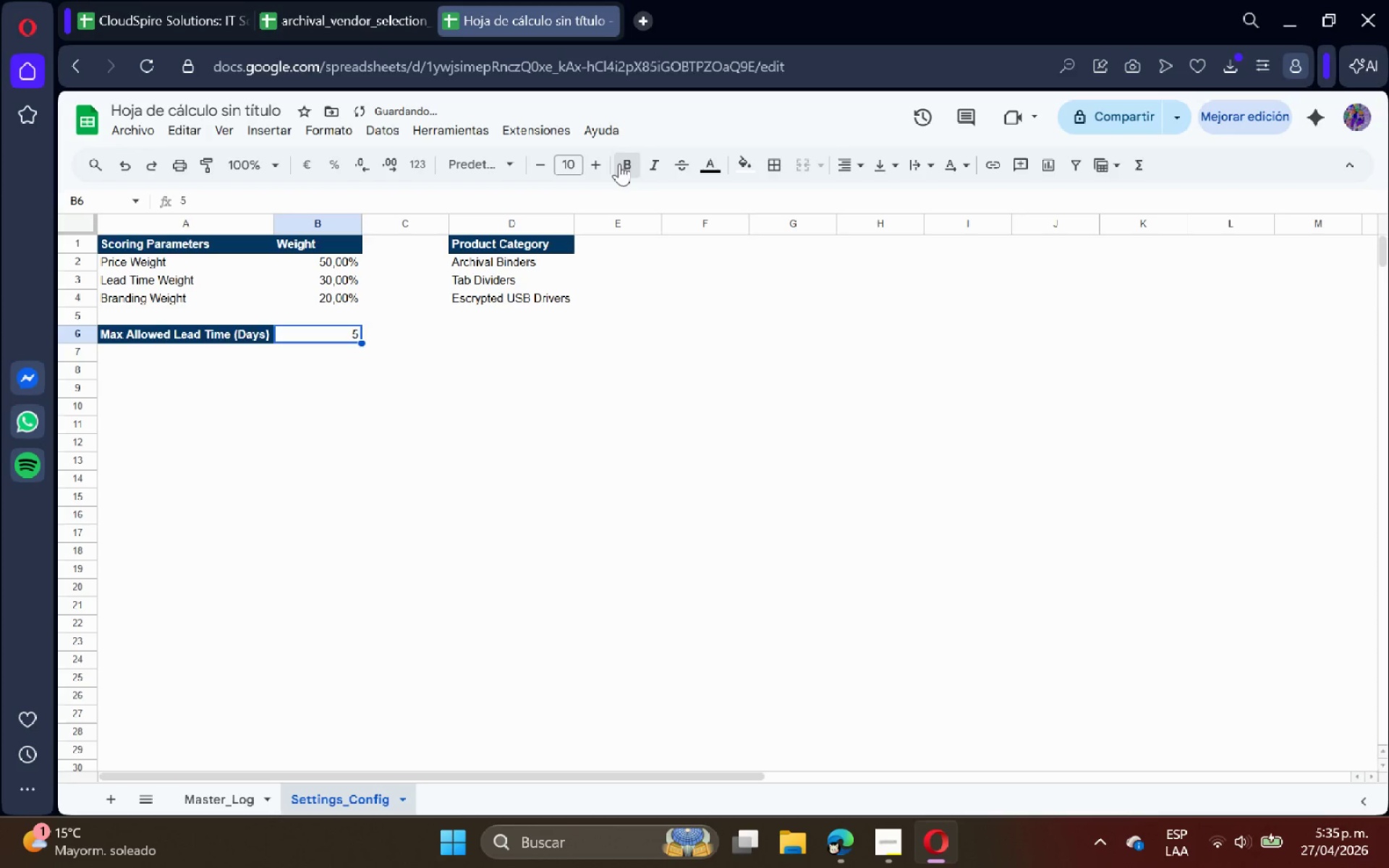 
double_click([524, 335])
 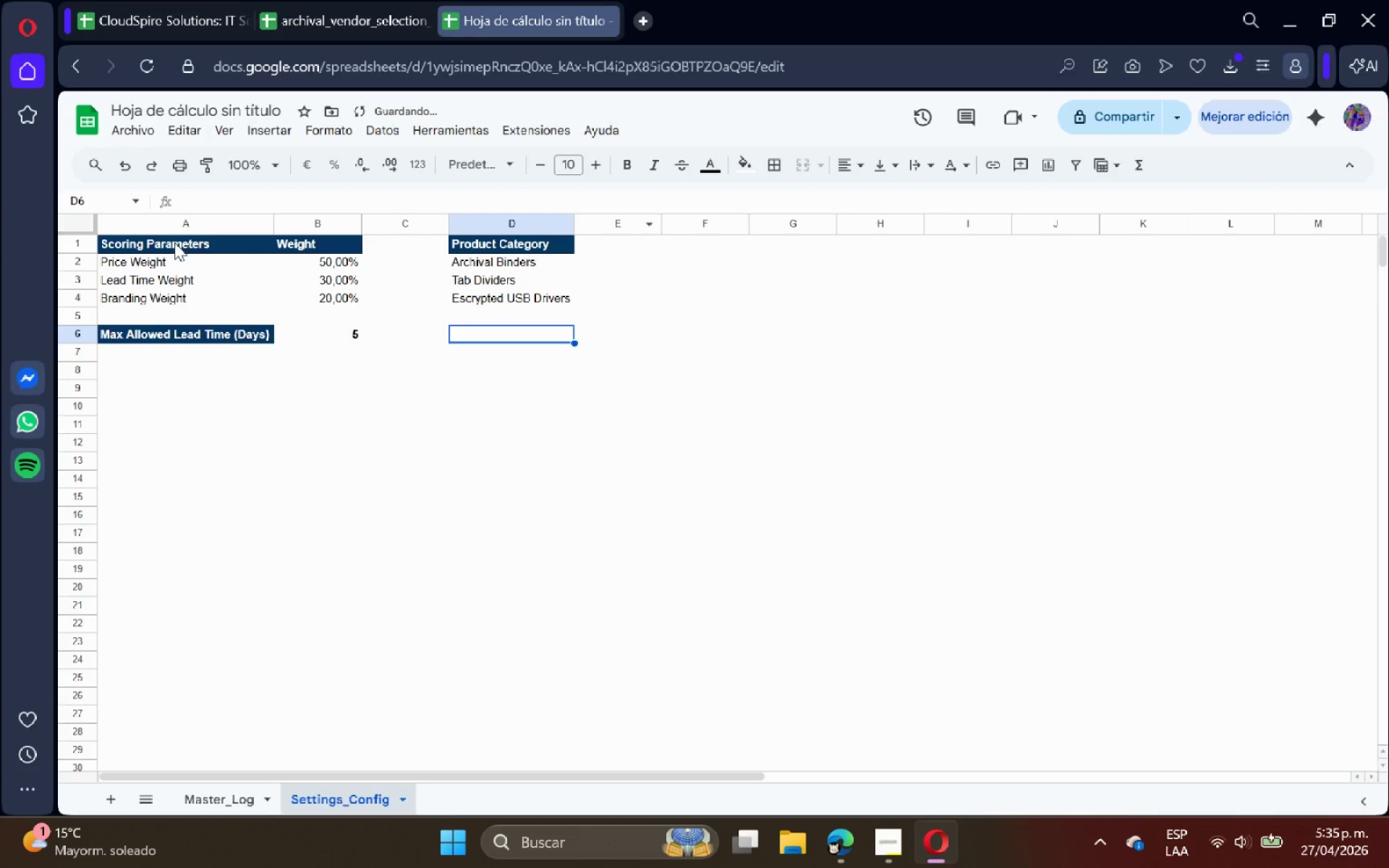 
left_click_drag(start_coordinate=[171, 242], to_coordinate=[535, 340])
 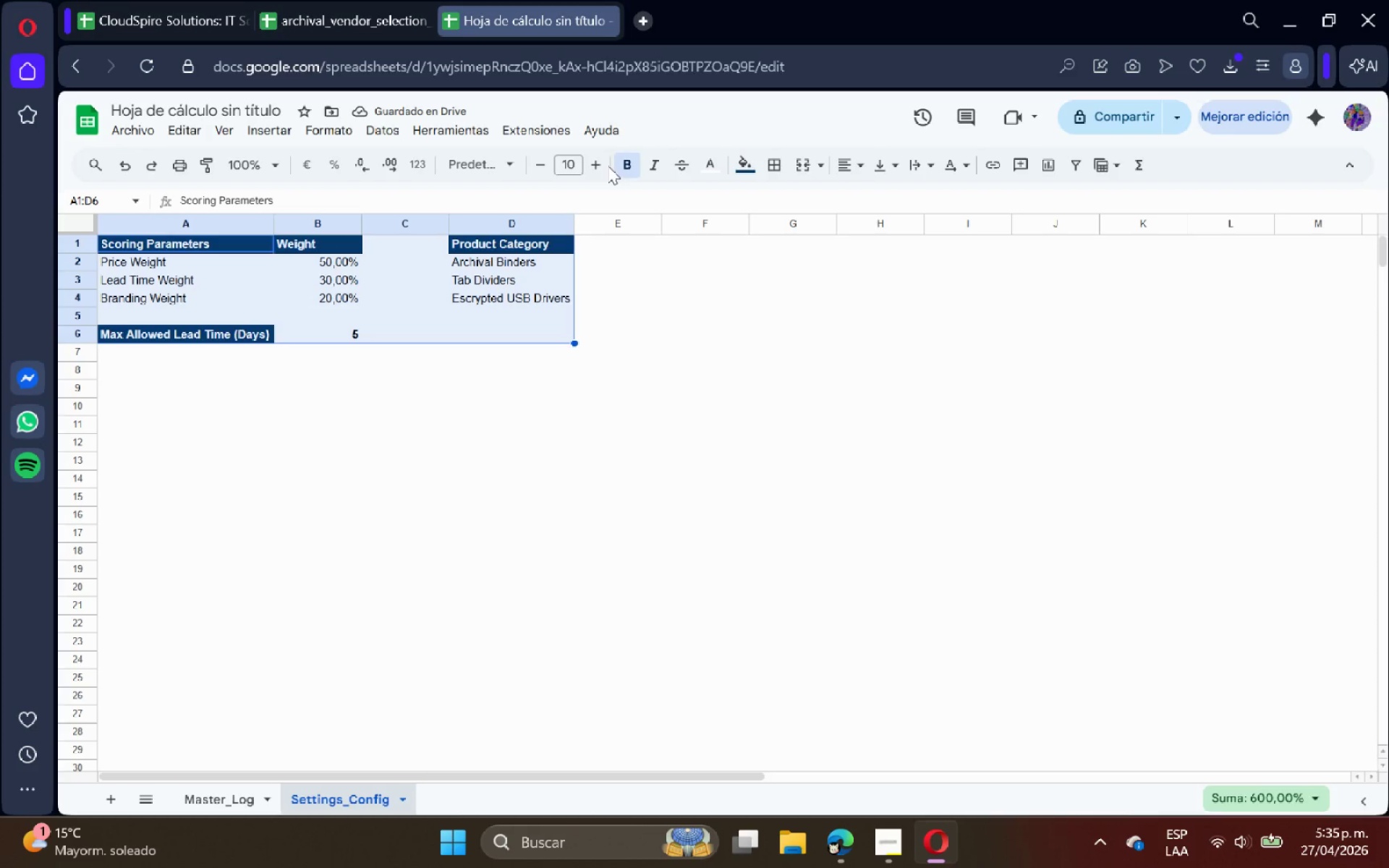 
double_click([606, 165])
 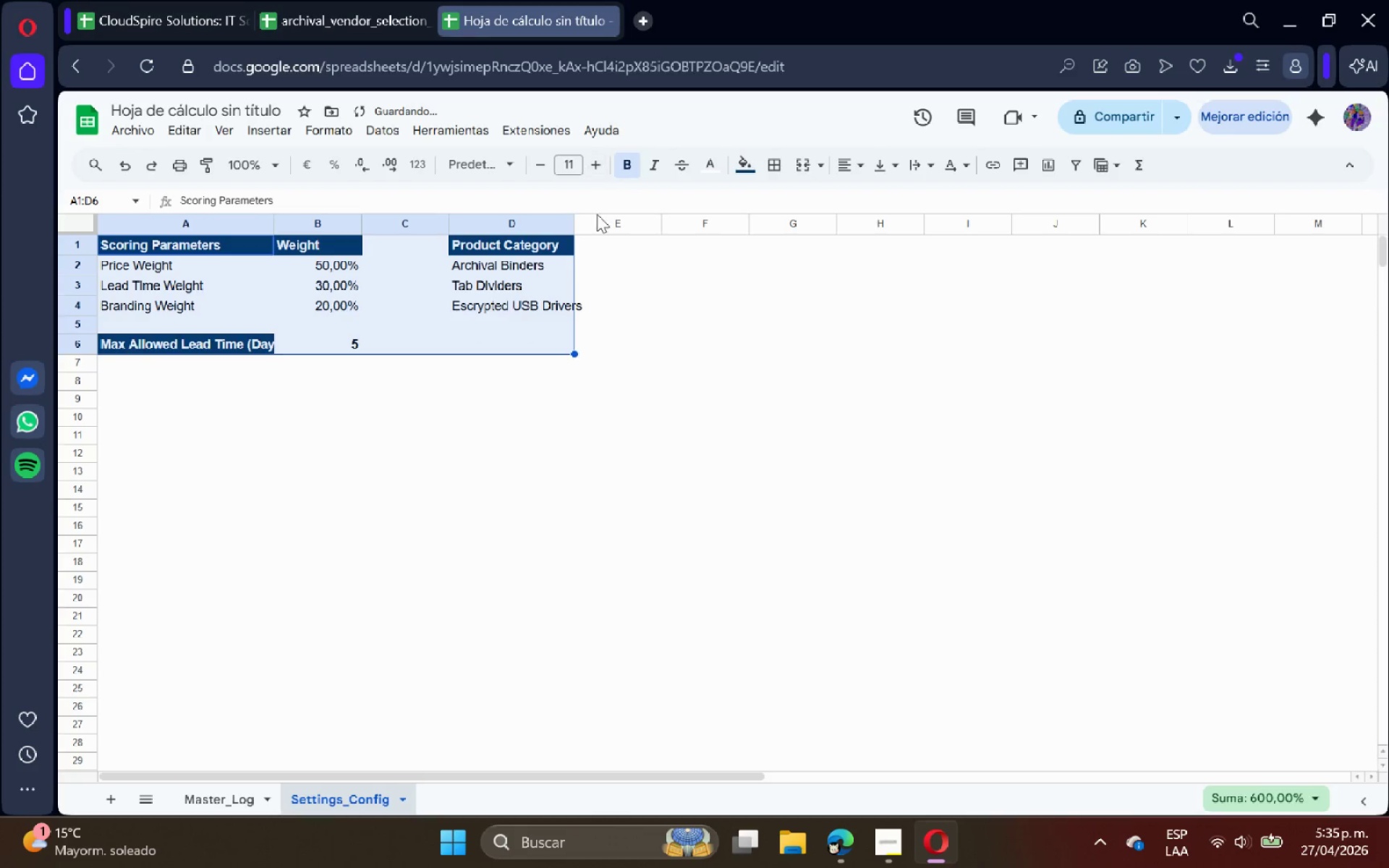 
left_click([619, 285])
 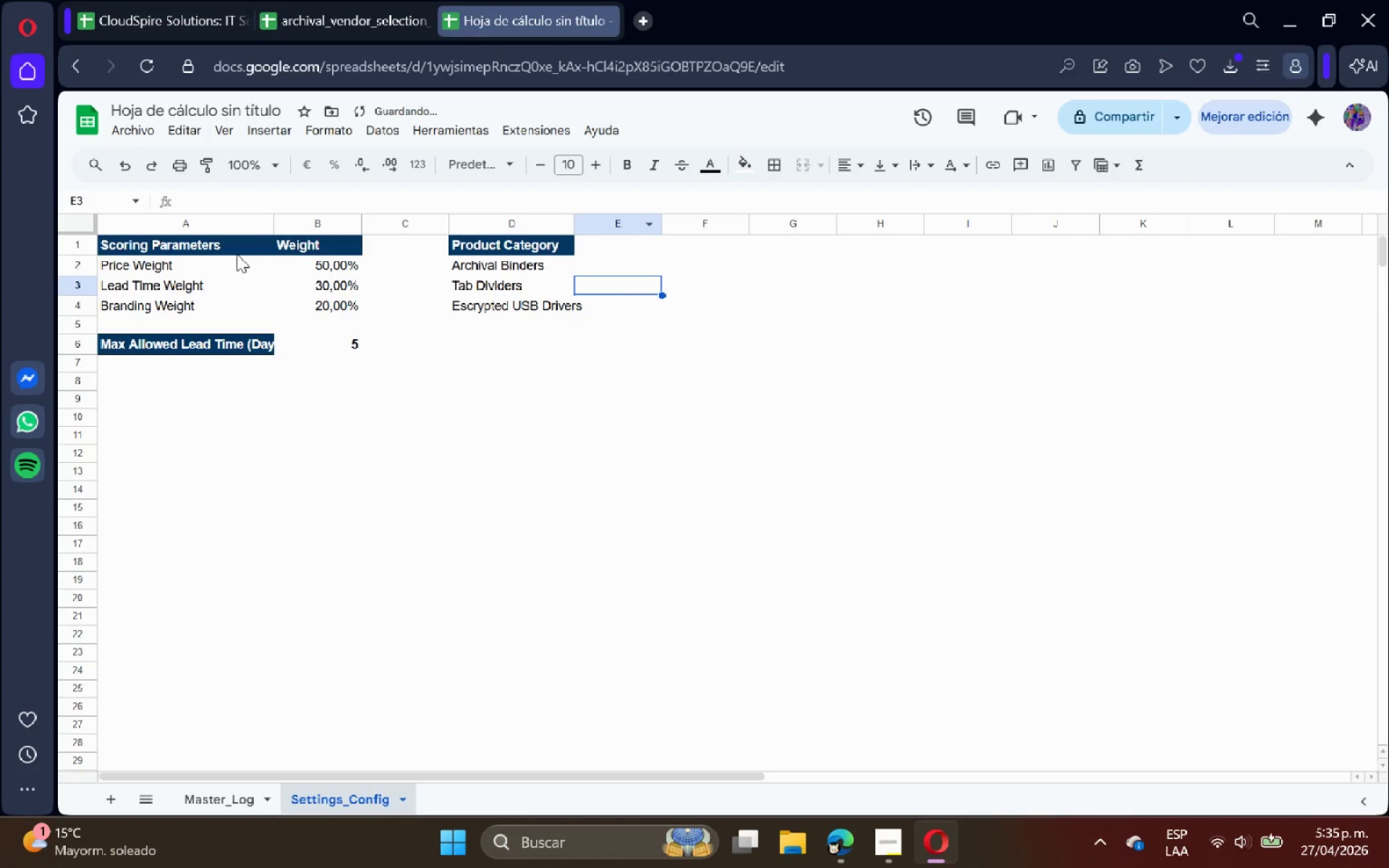 
left_click_drag(start_coordinate=[213, 250], to_coordinate=[521, 249])
 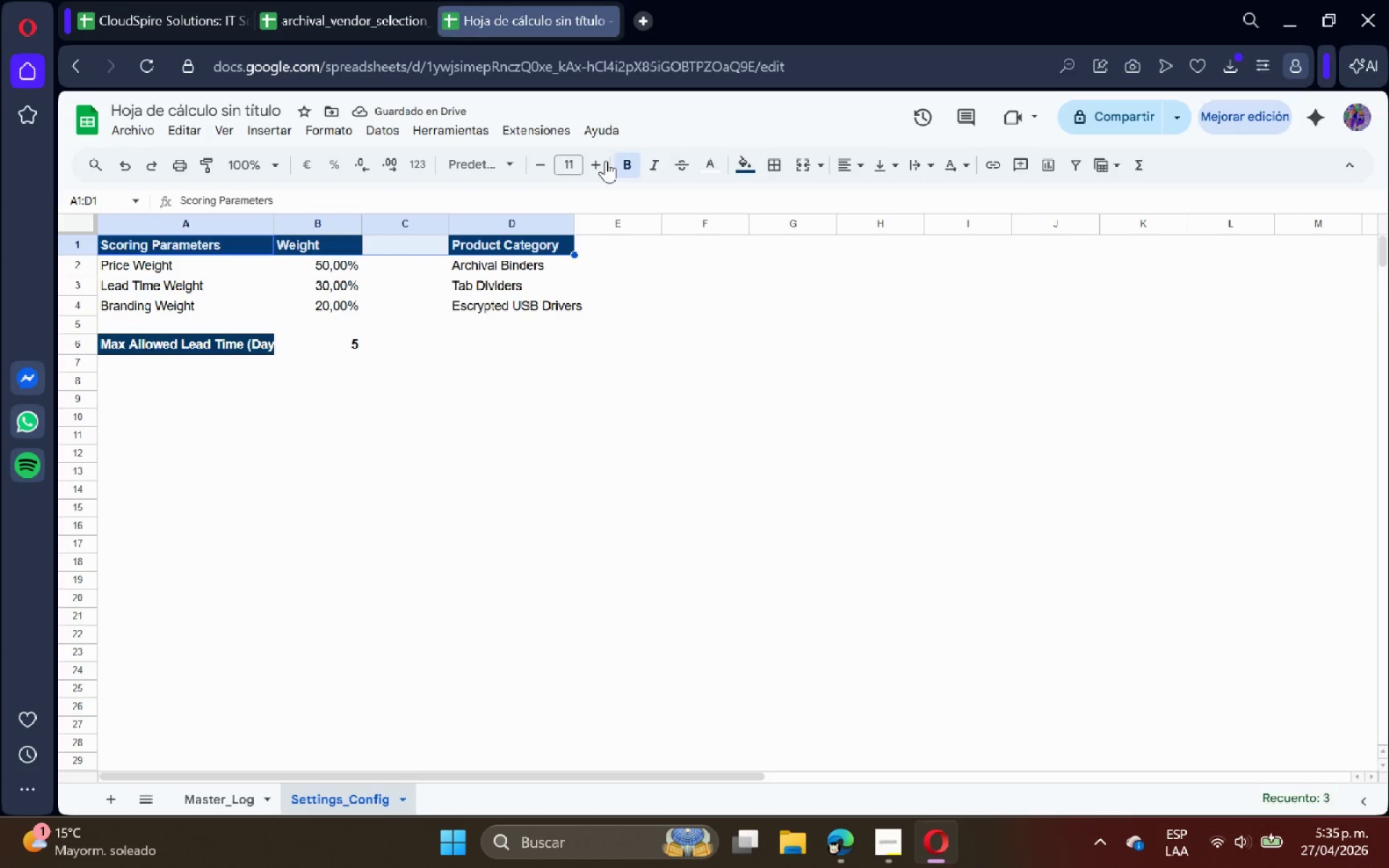 
double_click([606, 165])
 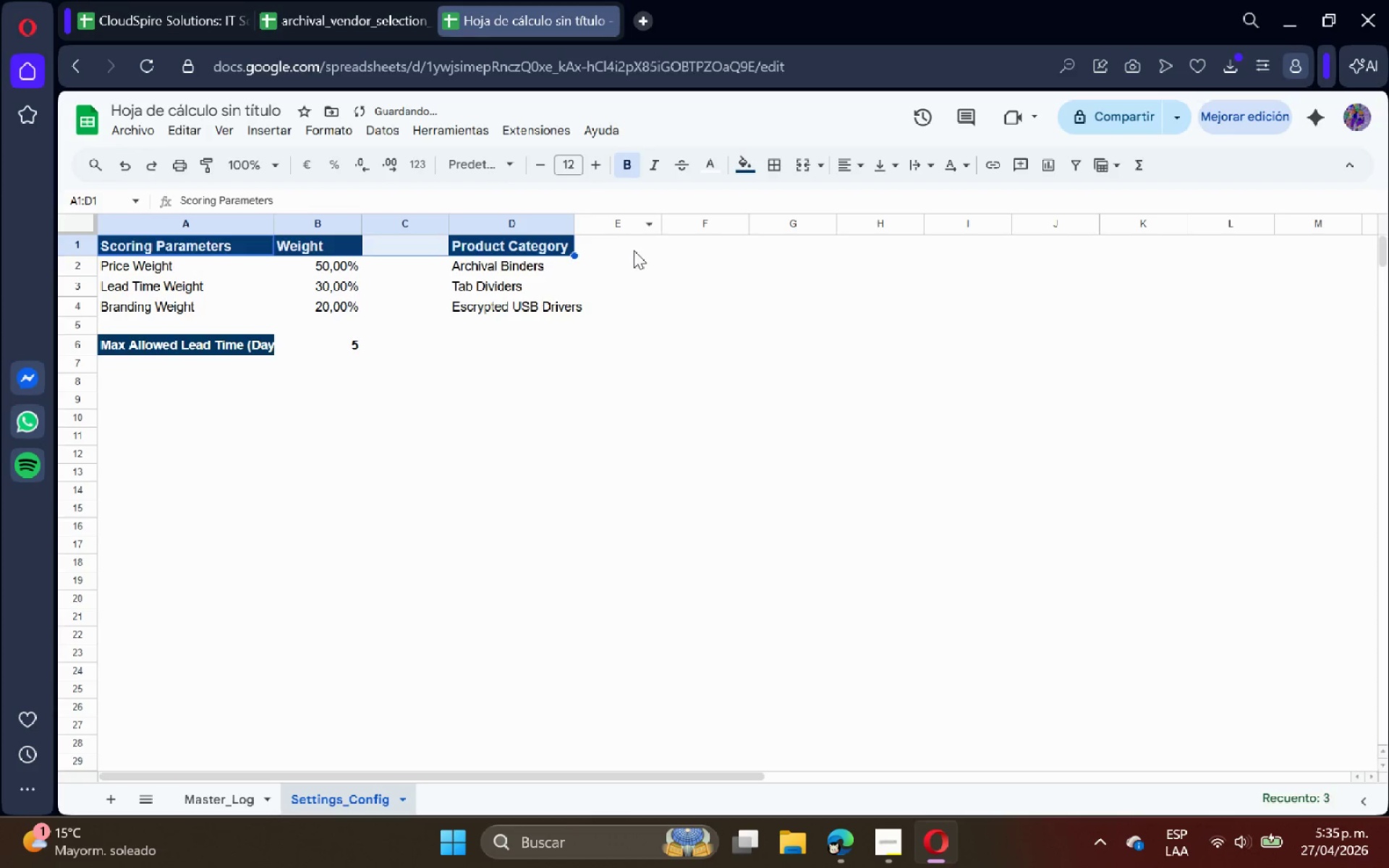 
triple_click([634, 250])
 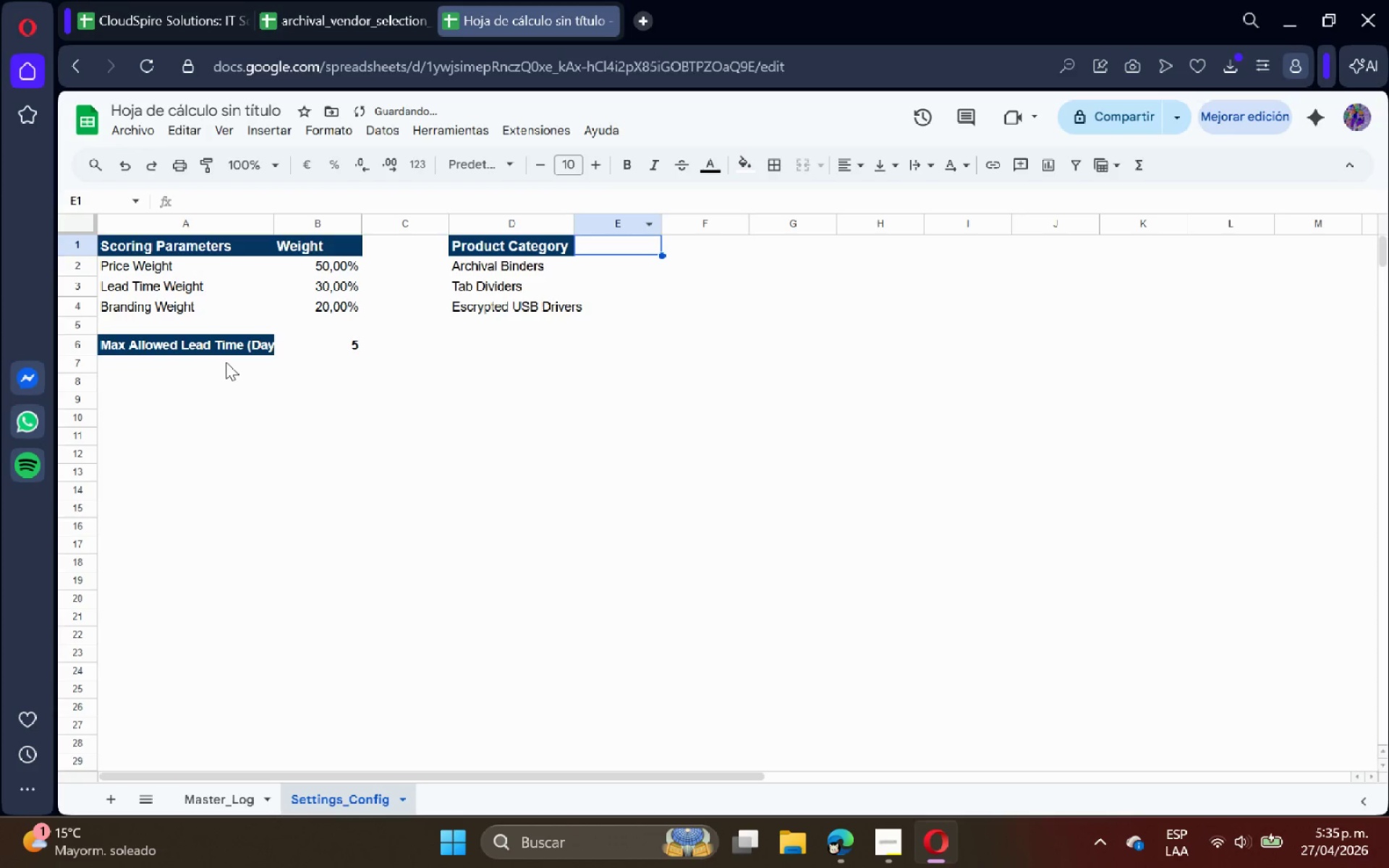 
left_click([221, 352])
 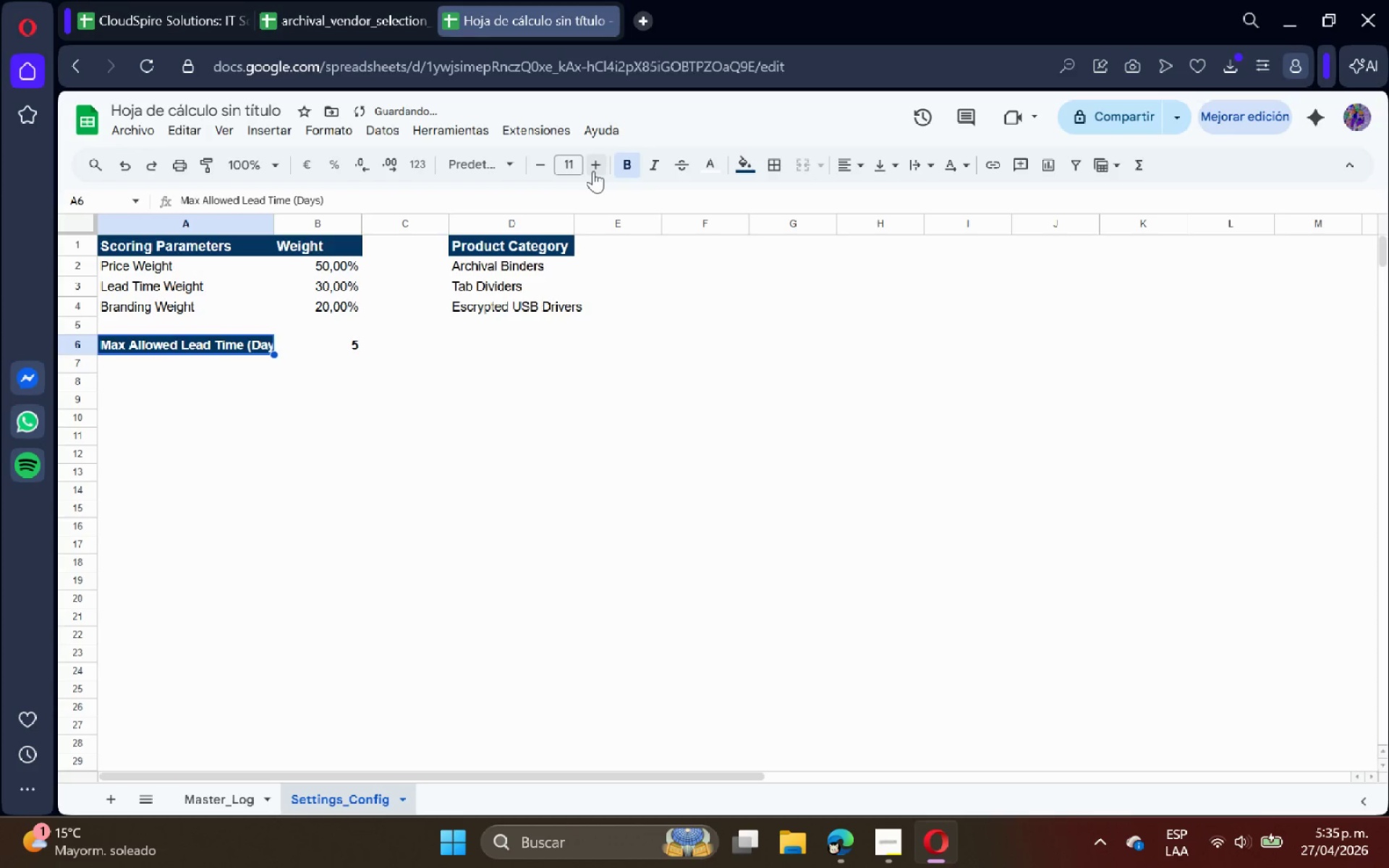 
left_click([593, 171])
 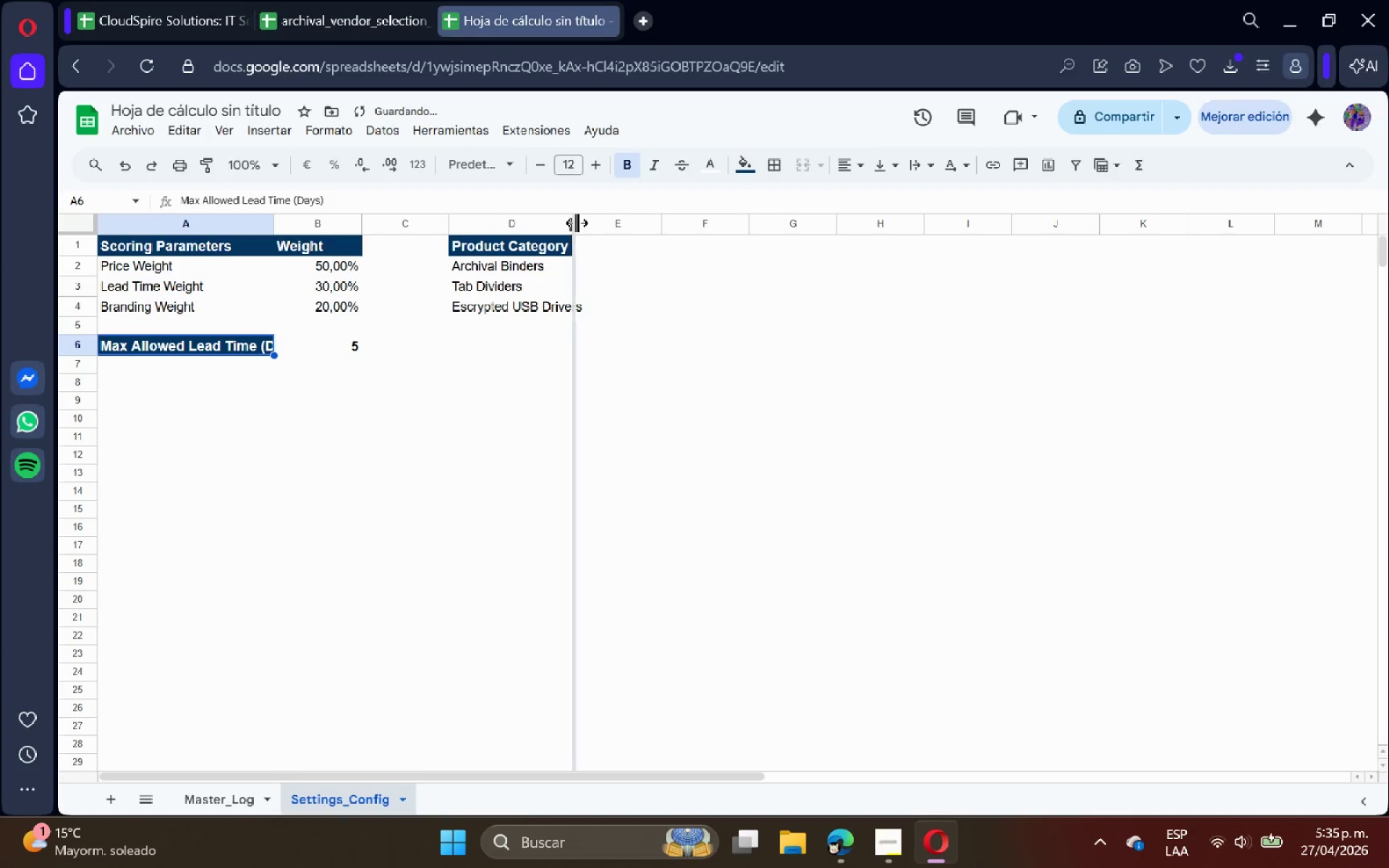 
double_click([577, 223])
 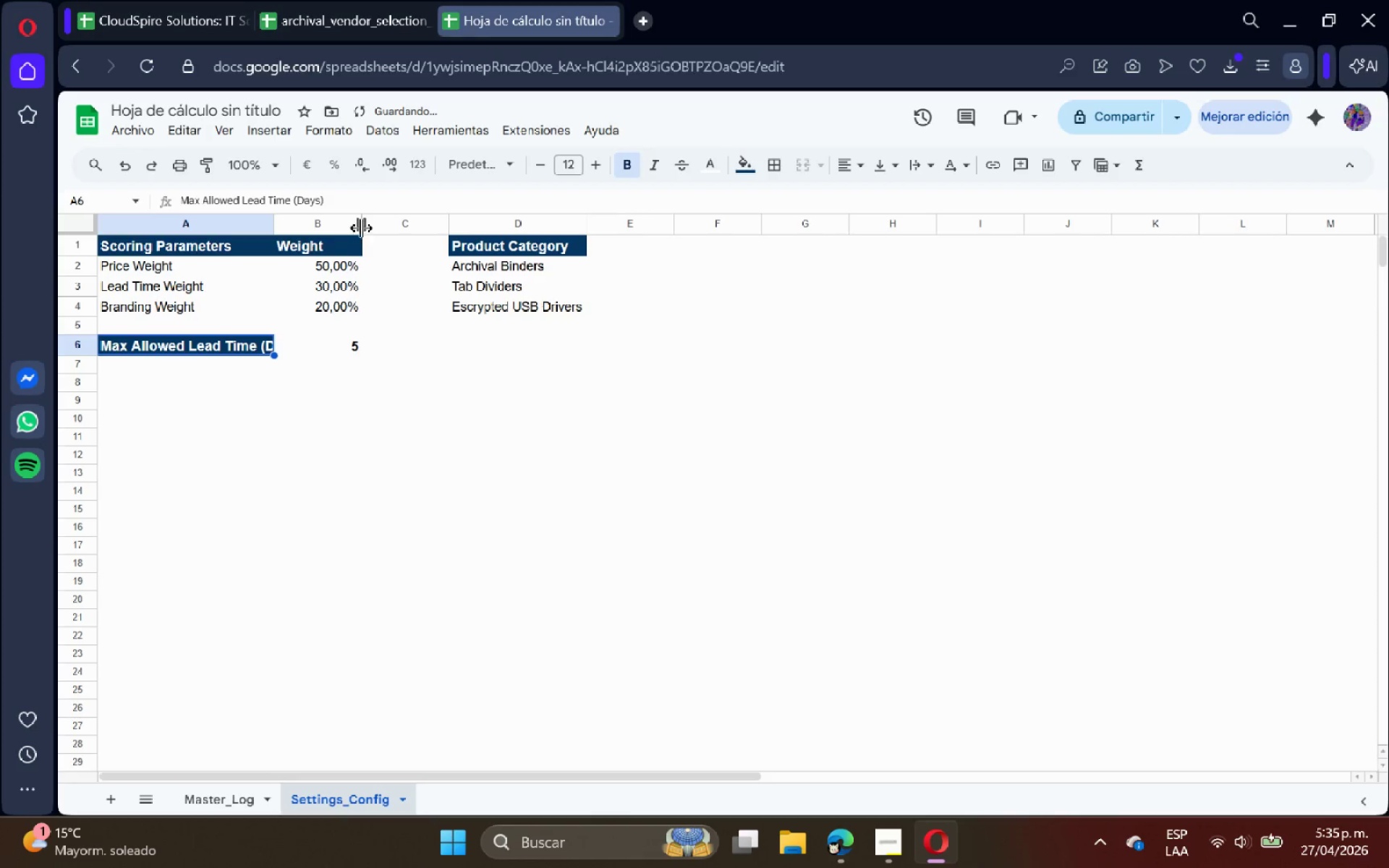 
double_click([361, 228])
 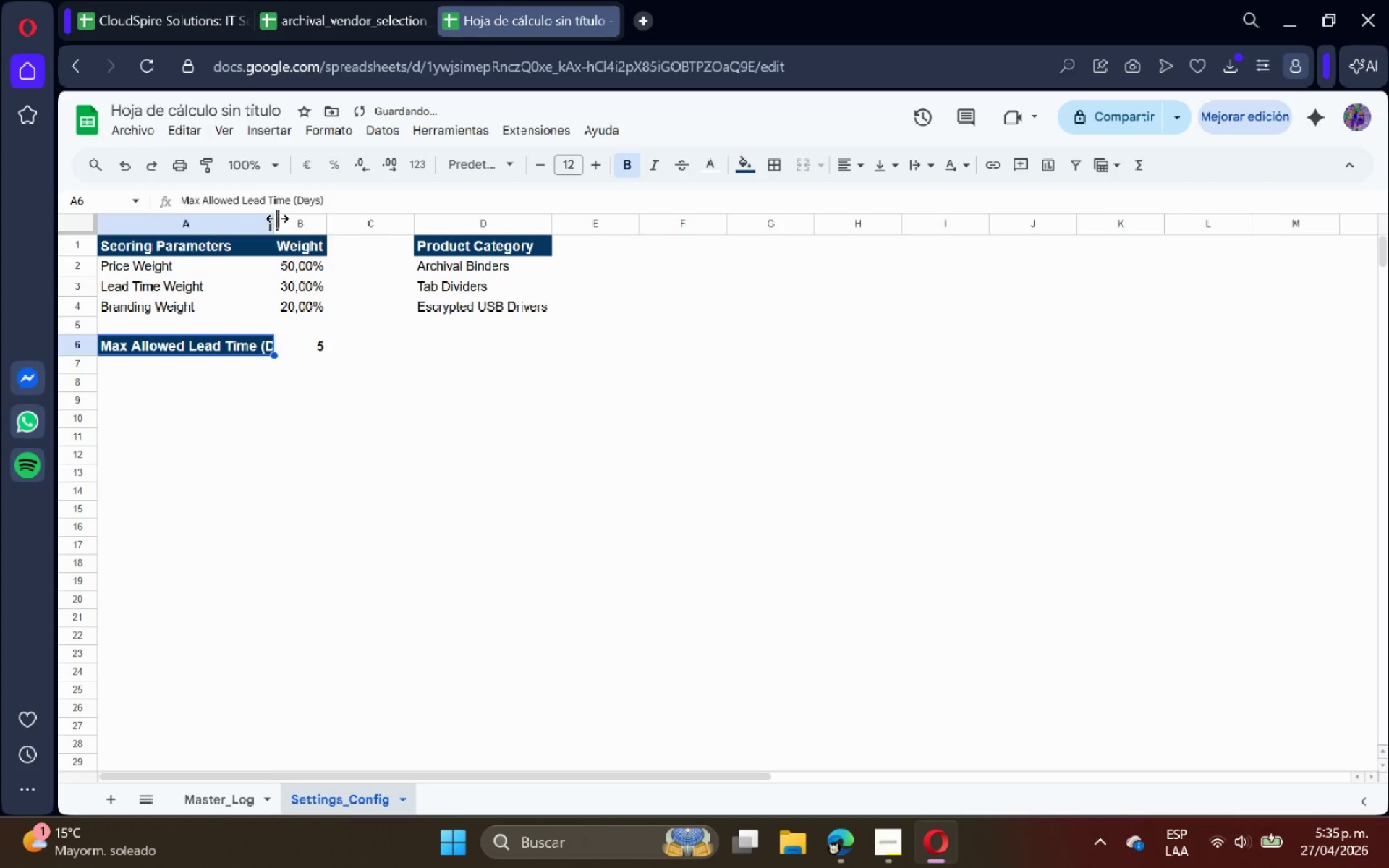 
double_click([277, 218])
 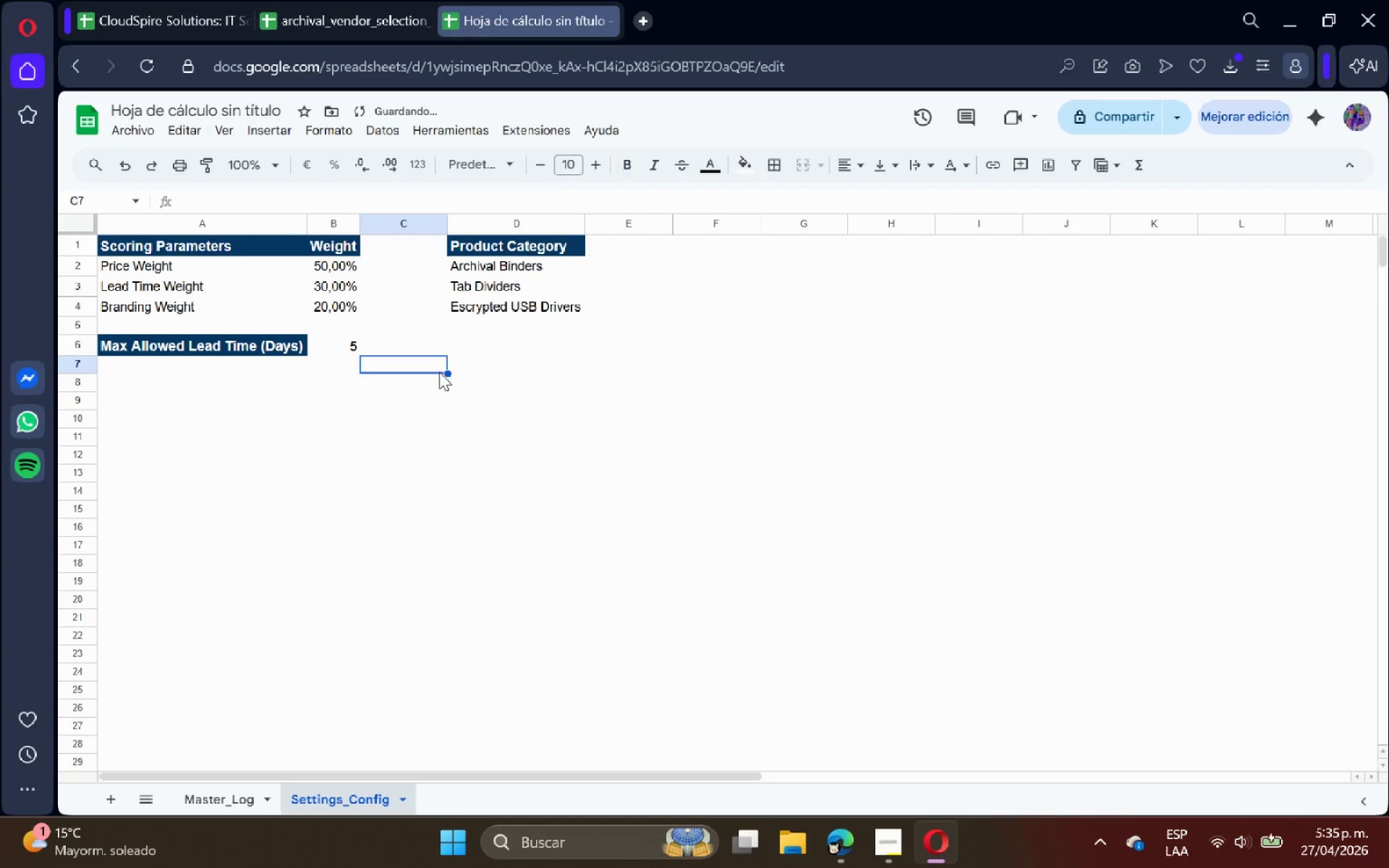 
double_click([506, 451])
 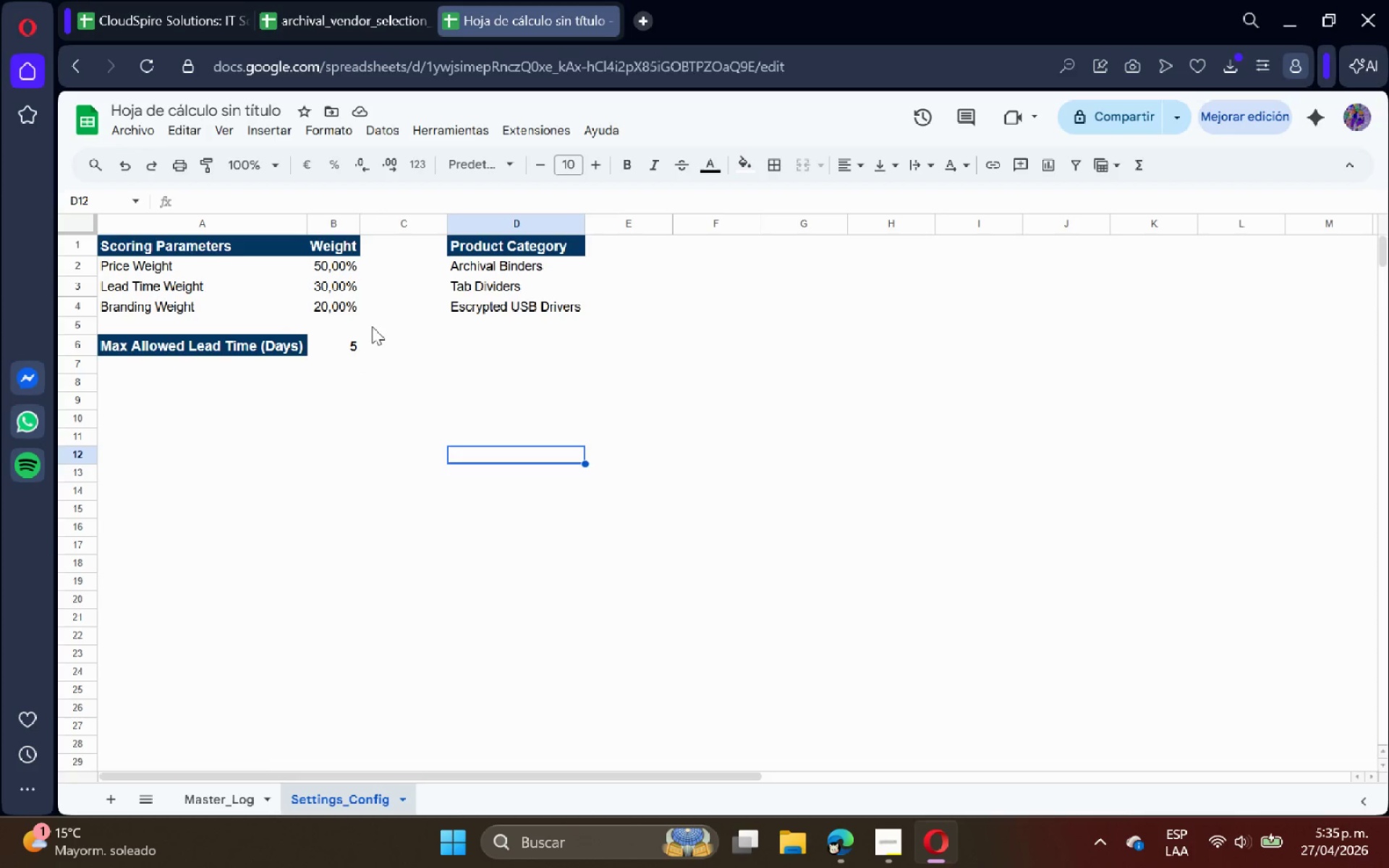 
wait(5.83)
 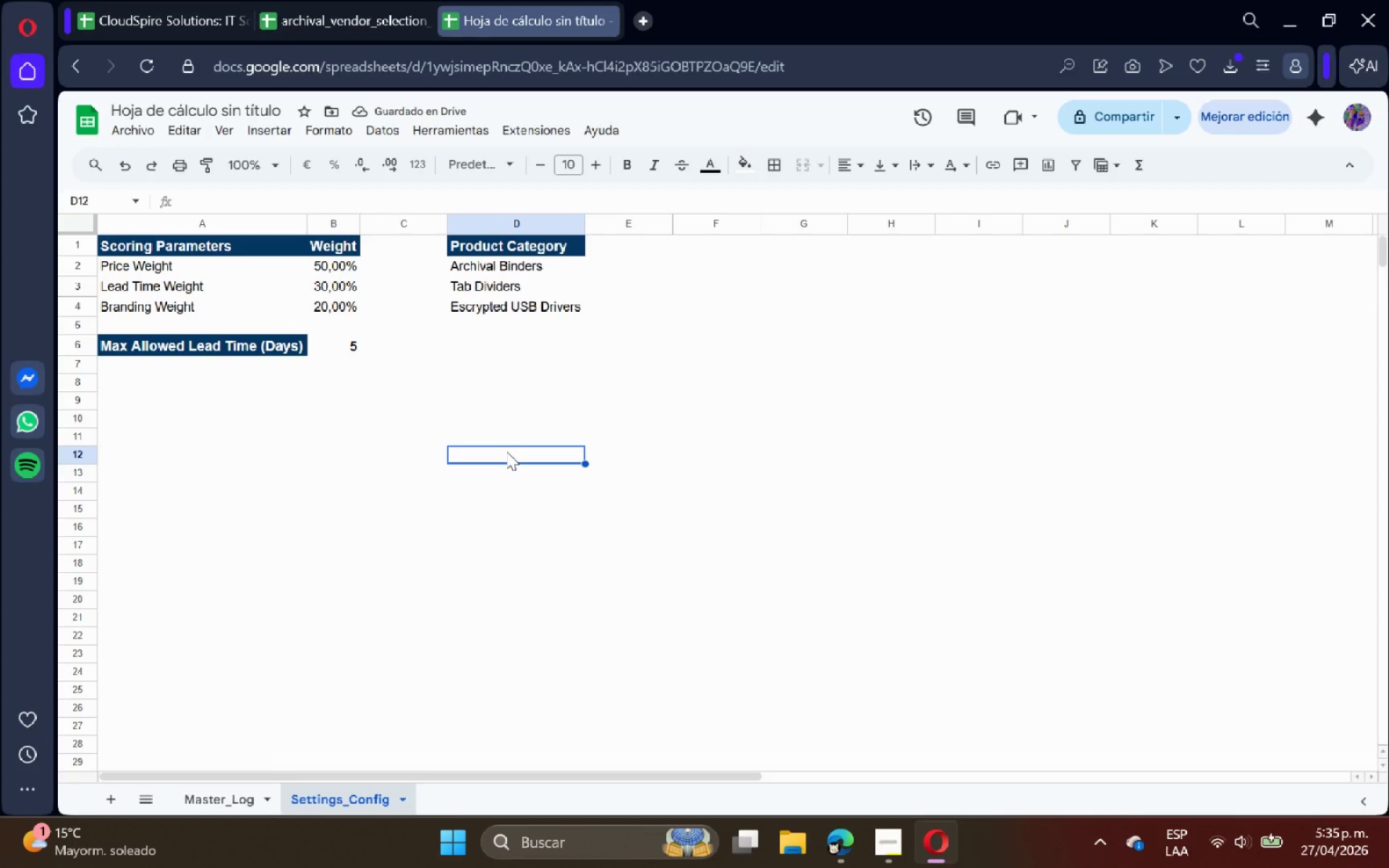 
right_click([356, 797])
 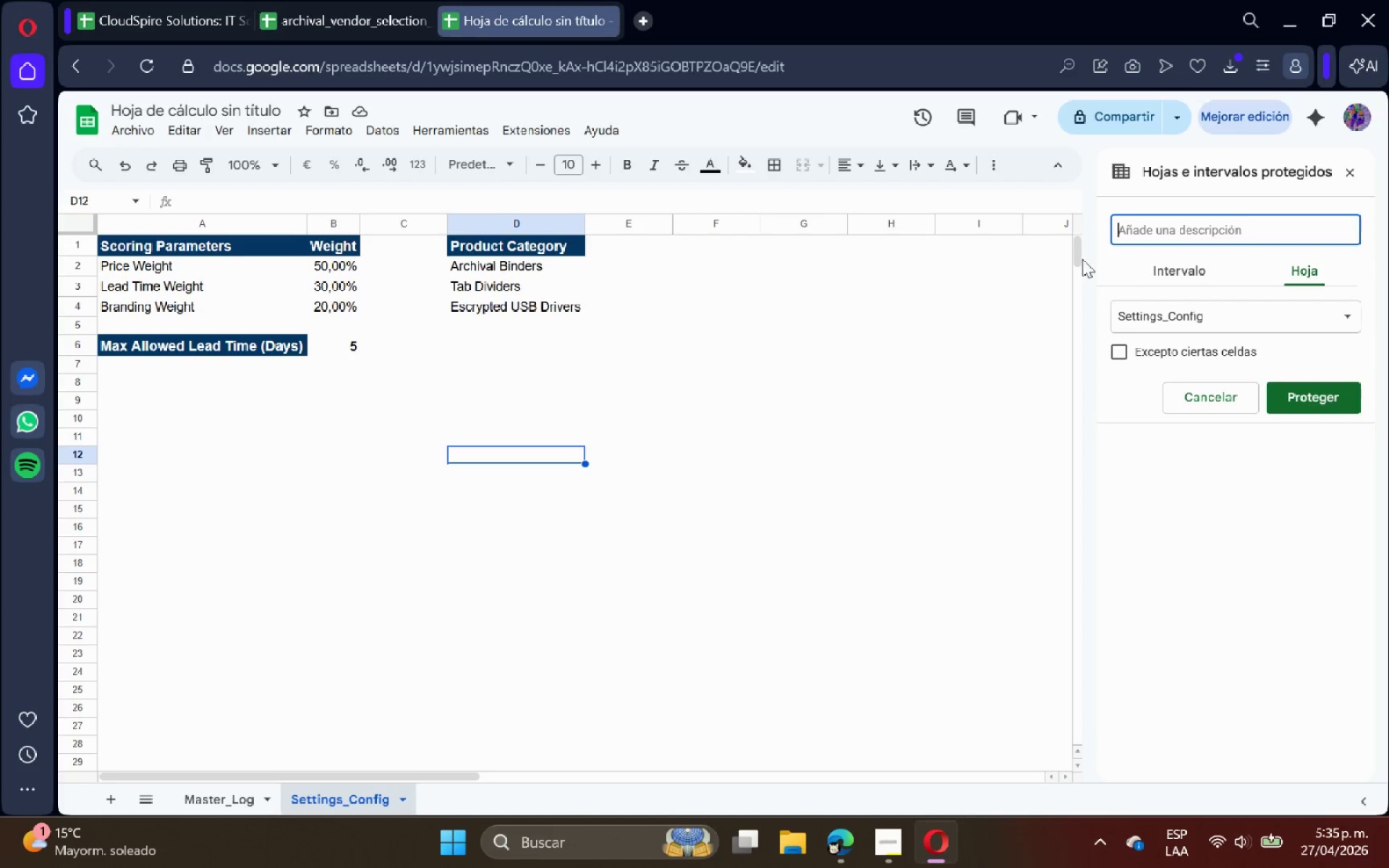 
type(p)
key(Backspace)
type(Params)
 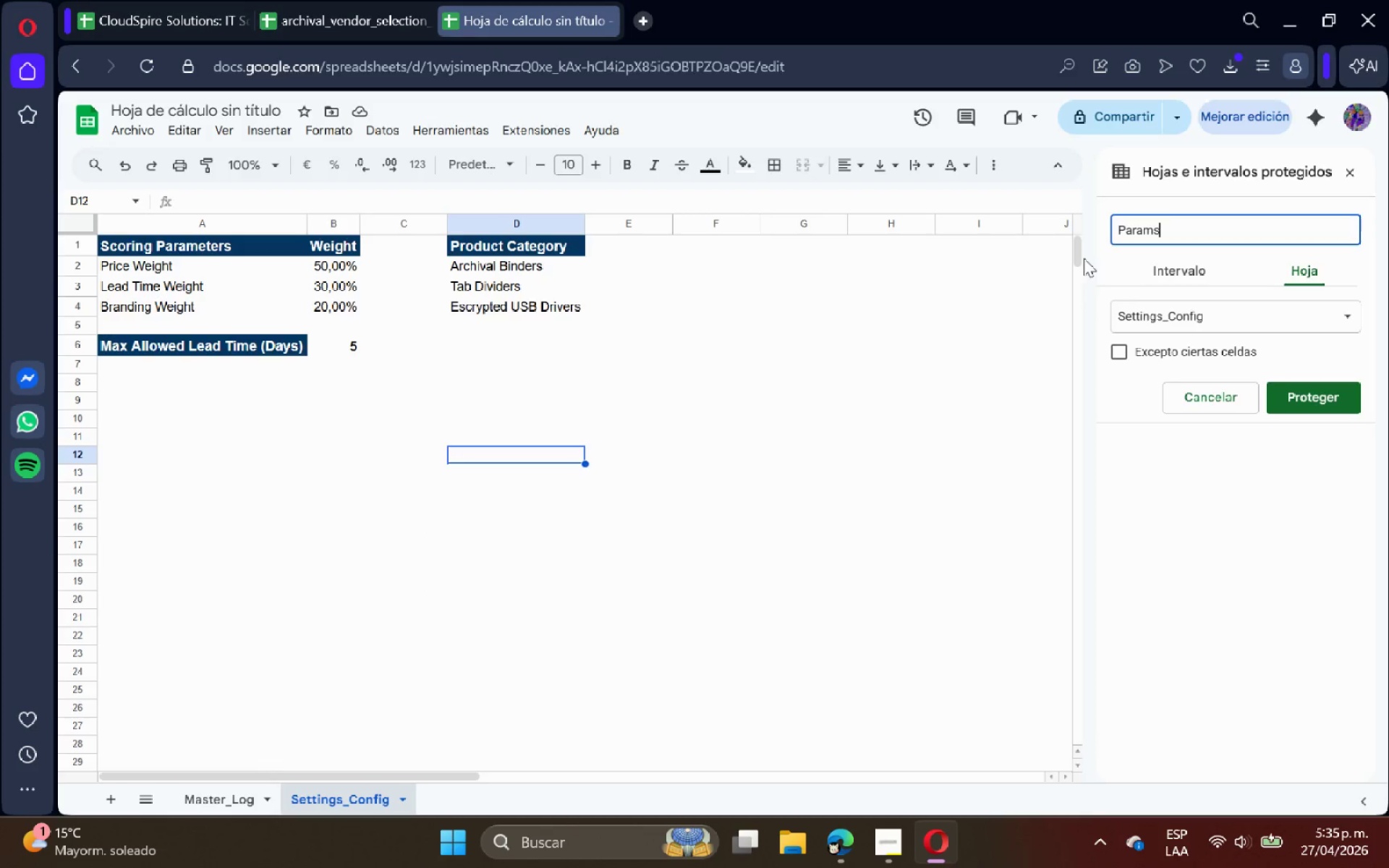 
key(Enter)
 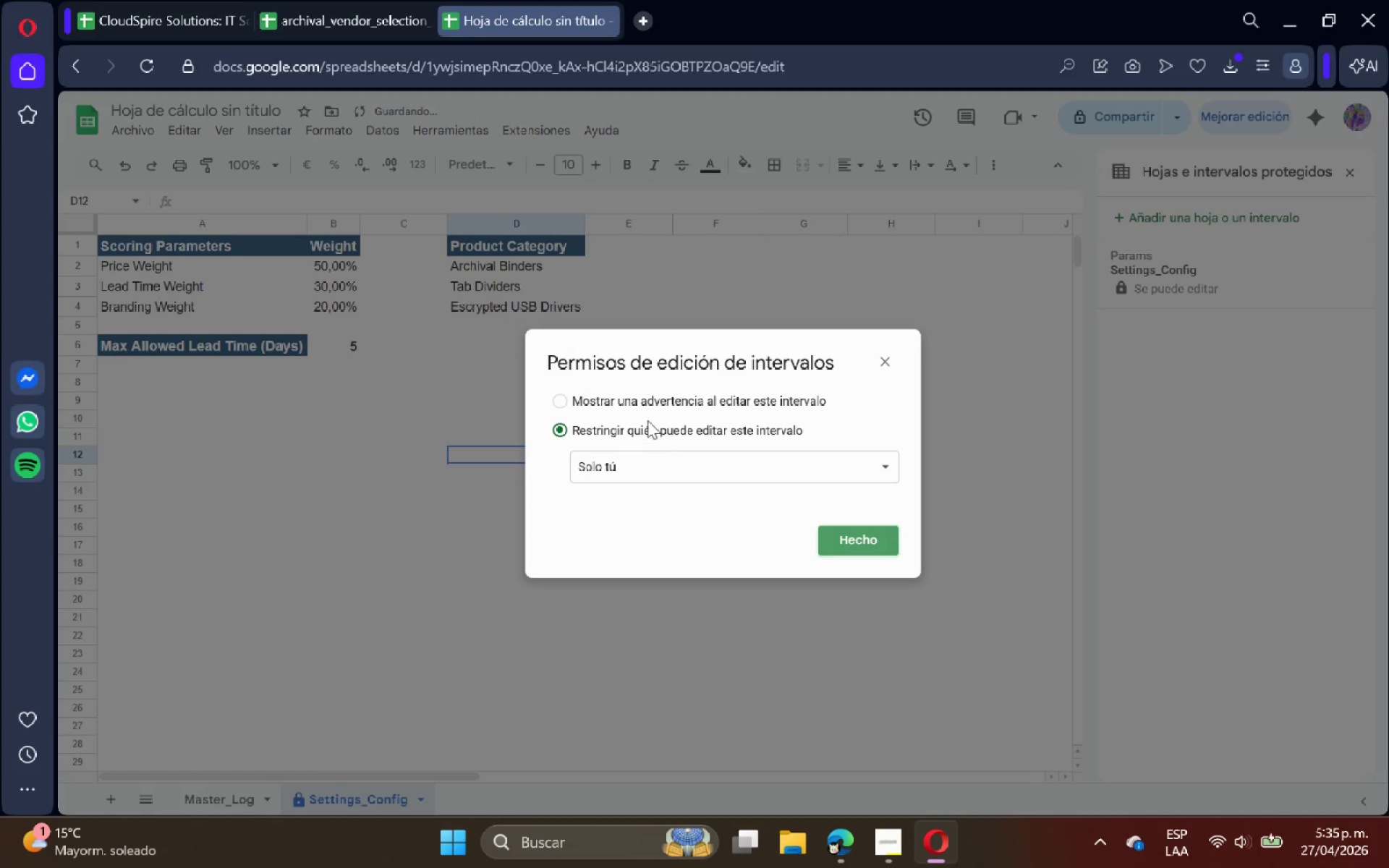 
left_click_drag(start_coordinate=[650, 396], to_coordinate=[662, 408])
 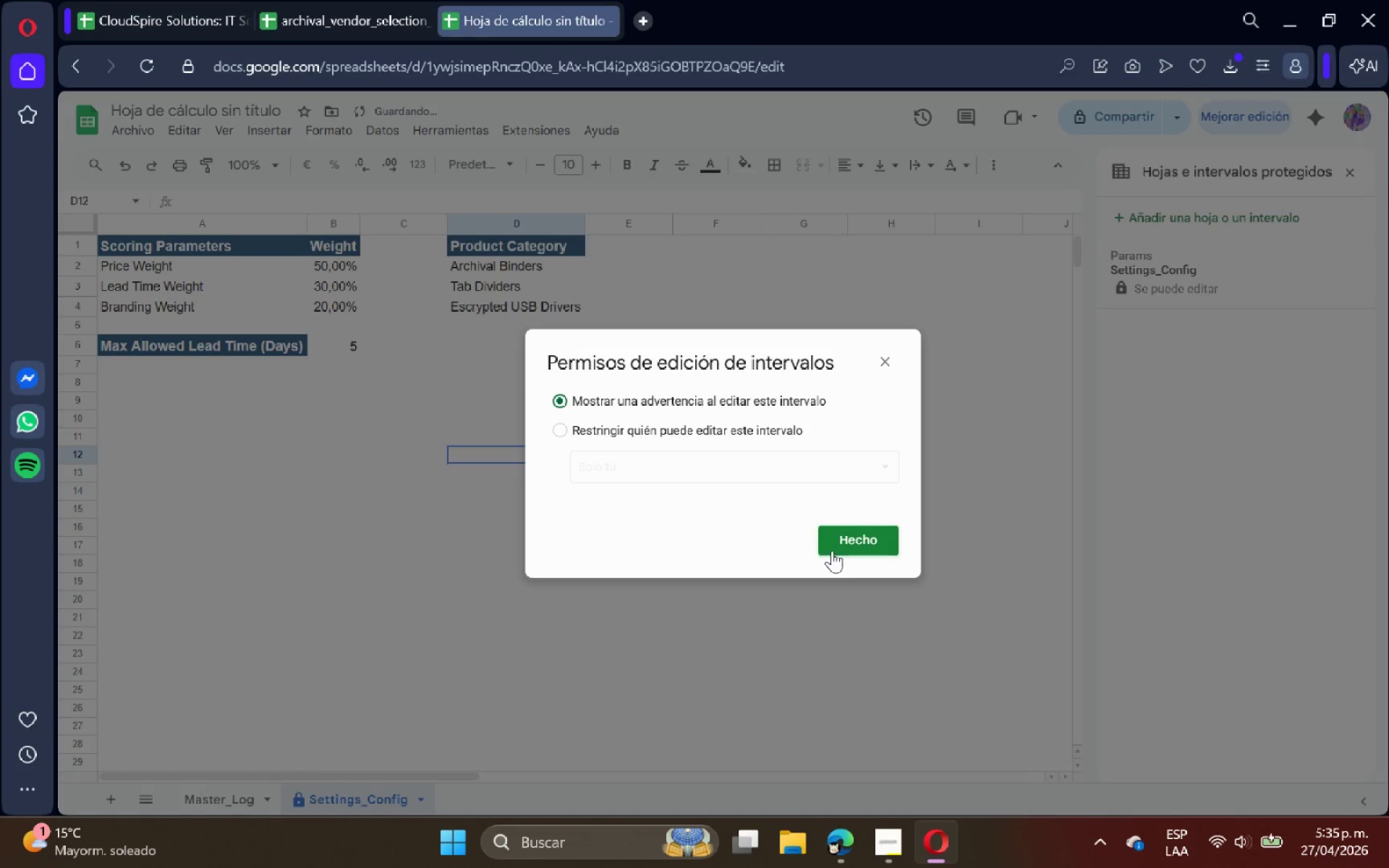 
left_click([842, 542])
 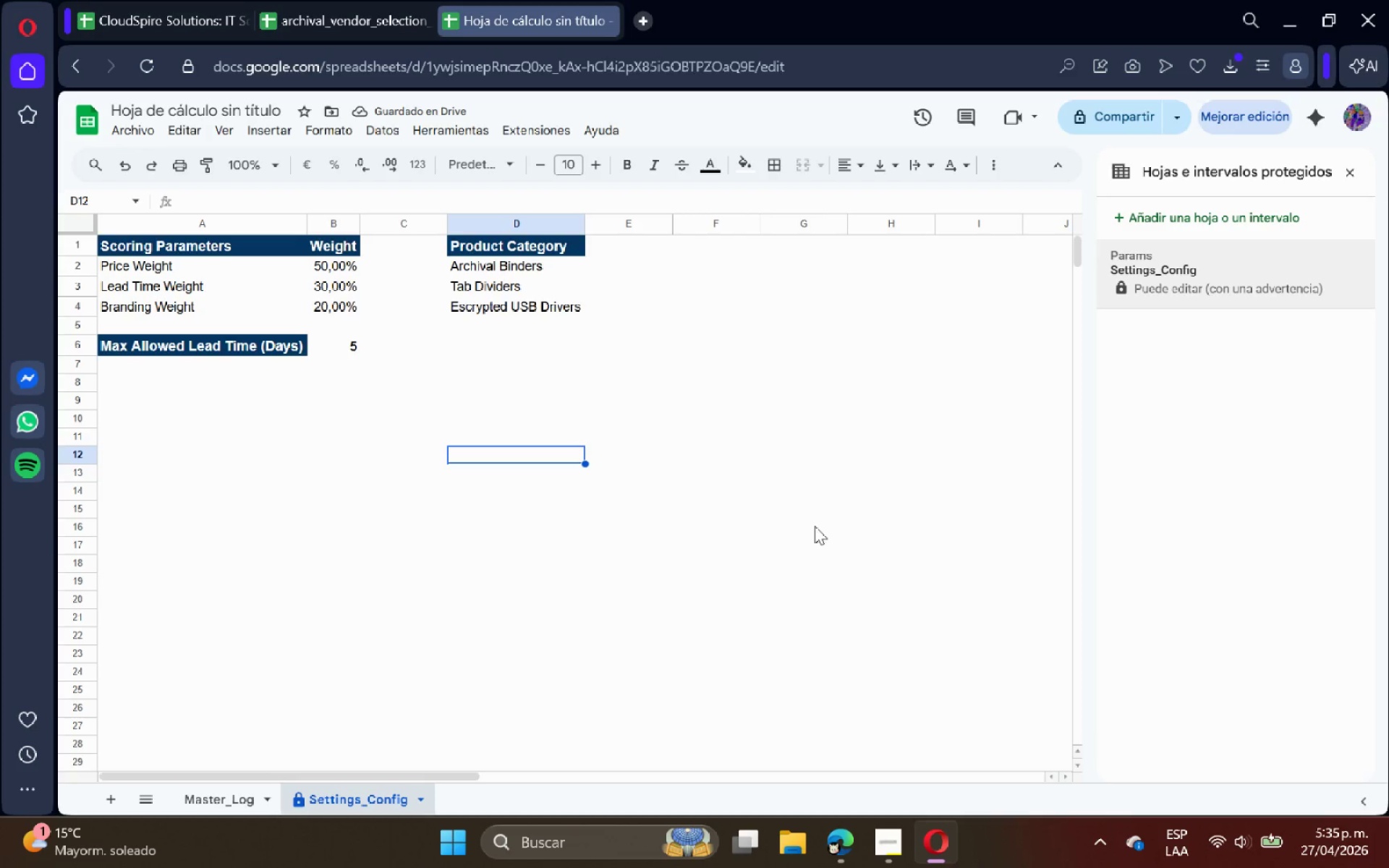 
left_click_drag(start_coordinate=[508, 263], to_coordinate=[512, 307])
 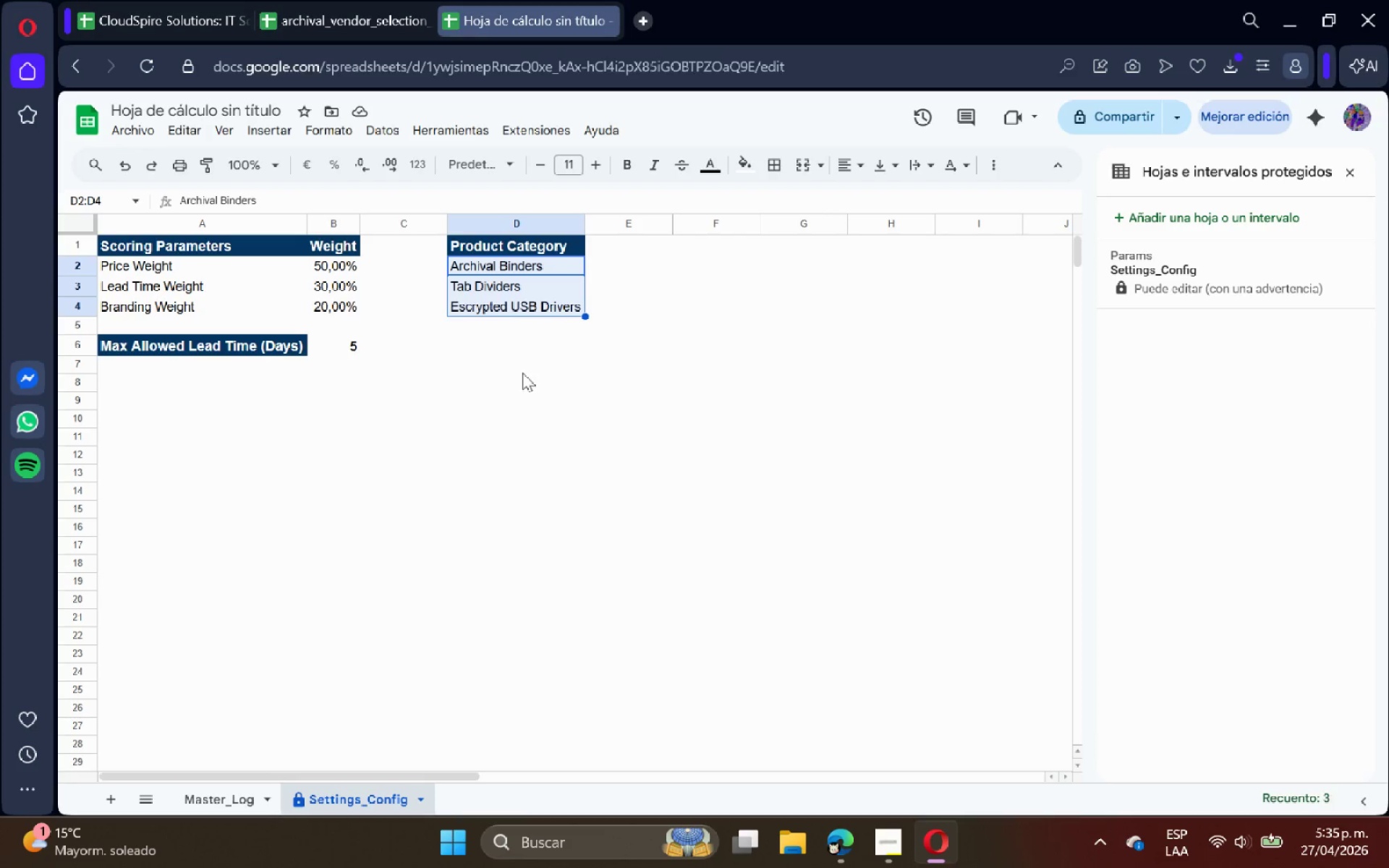 
left_click([522, 382])
 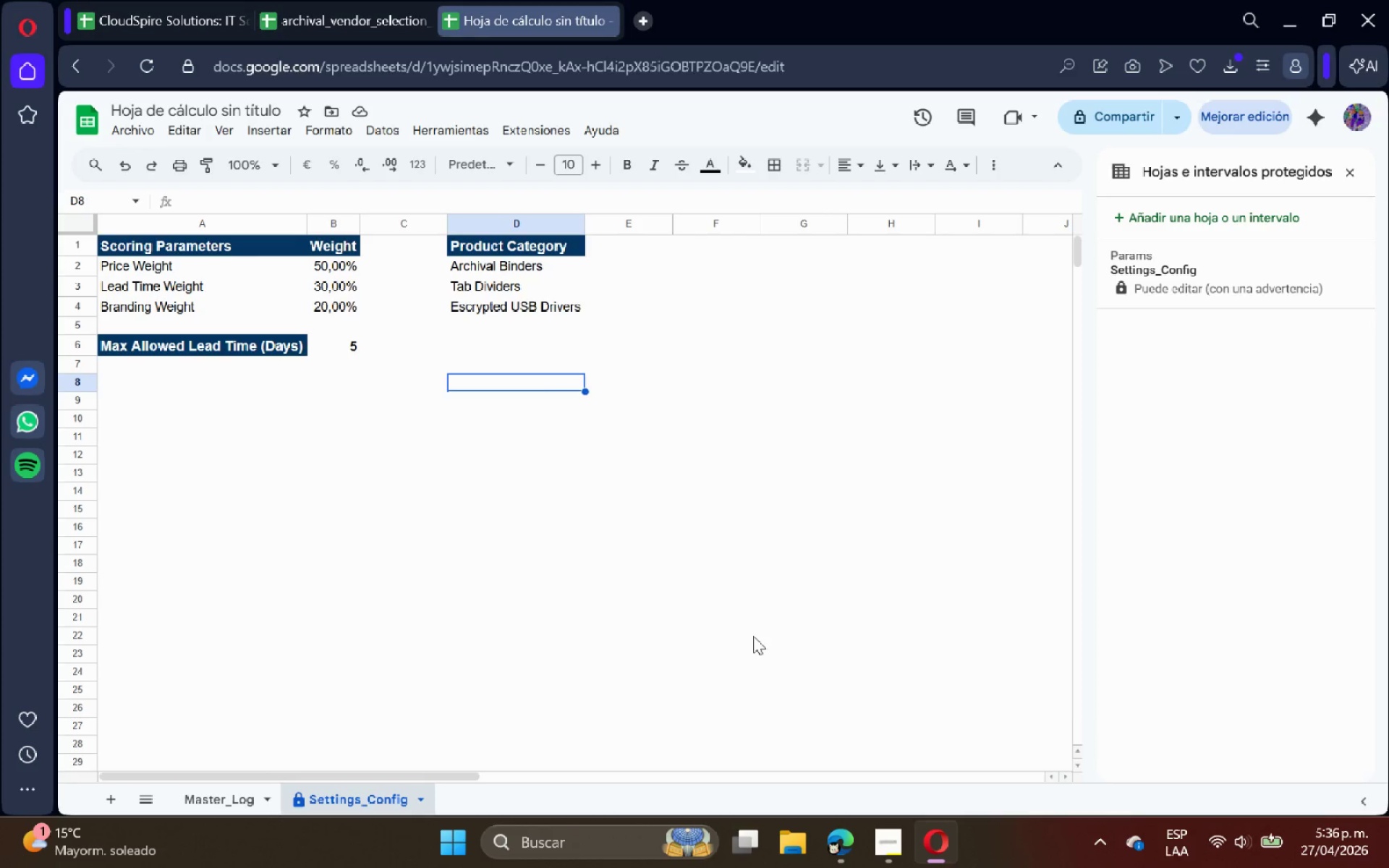 
wait(6.8)
 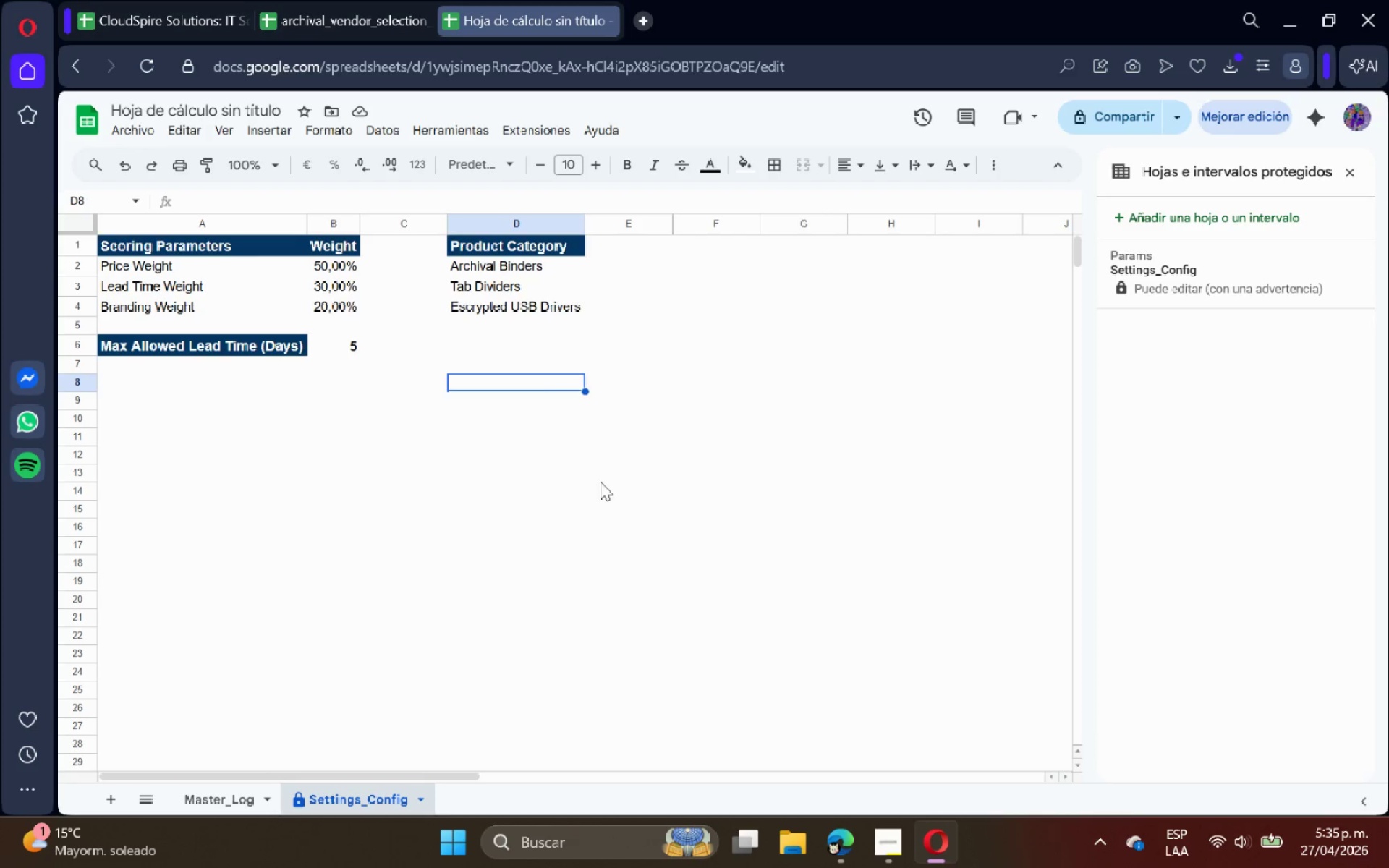 
left_click([233, 799])
 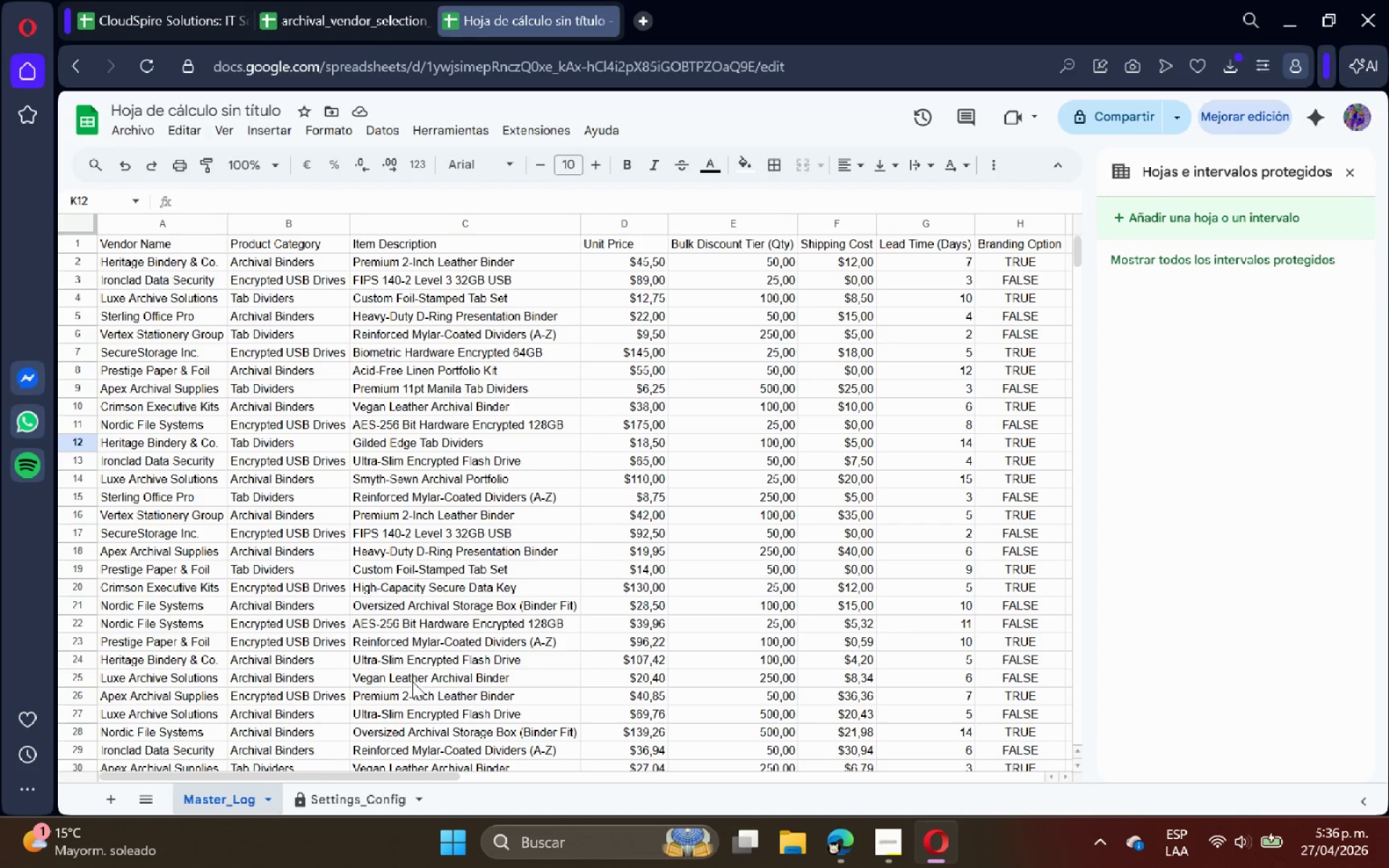 
scroll: coordinate [860, 322], scroll_direction: up, amount: 7.0
 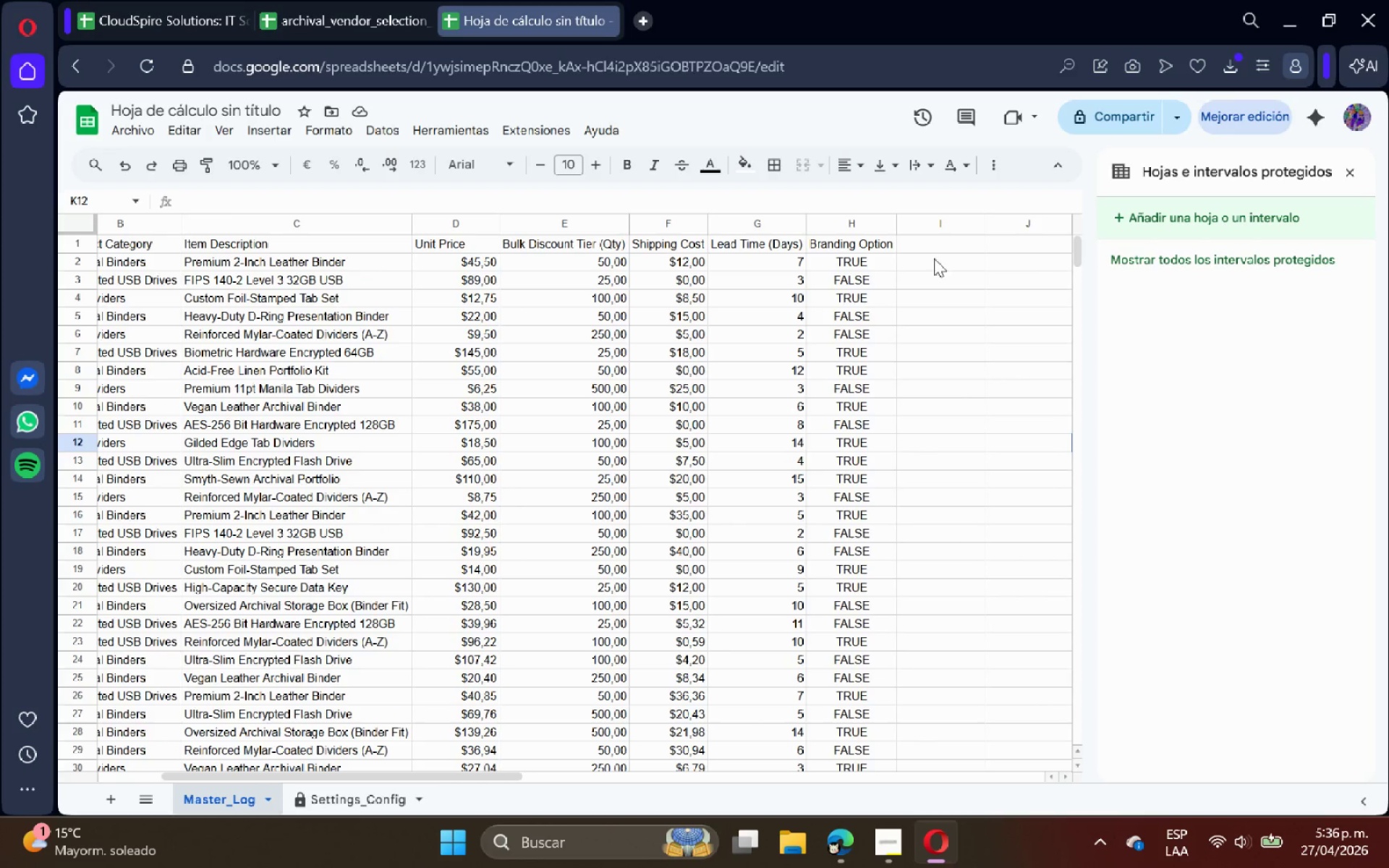 
left_click([944, 250])
 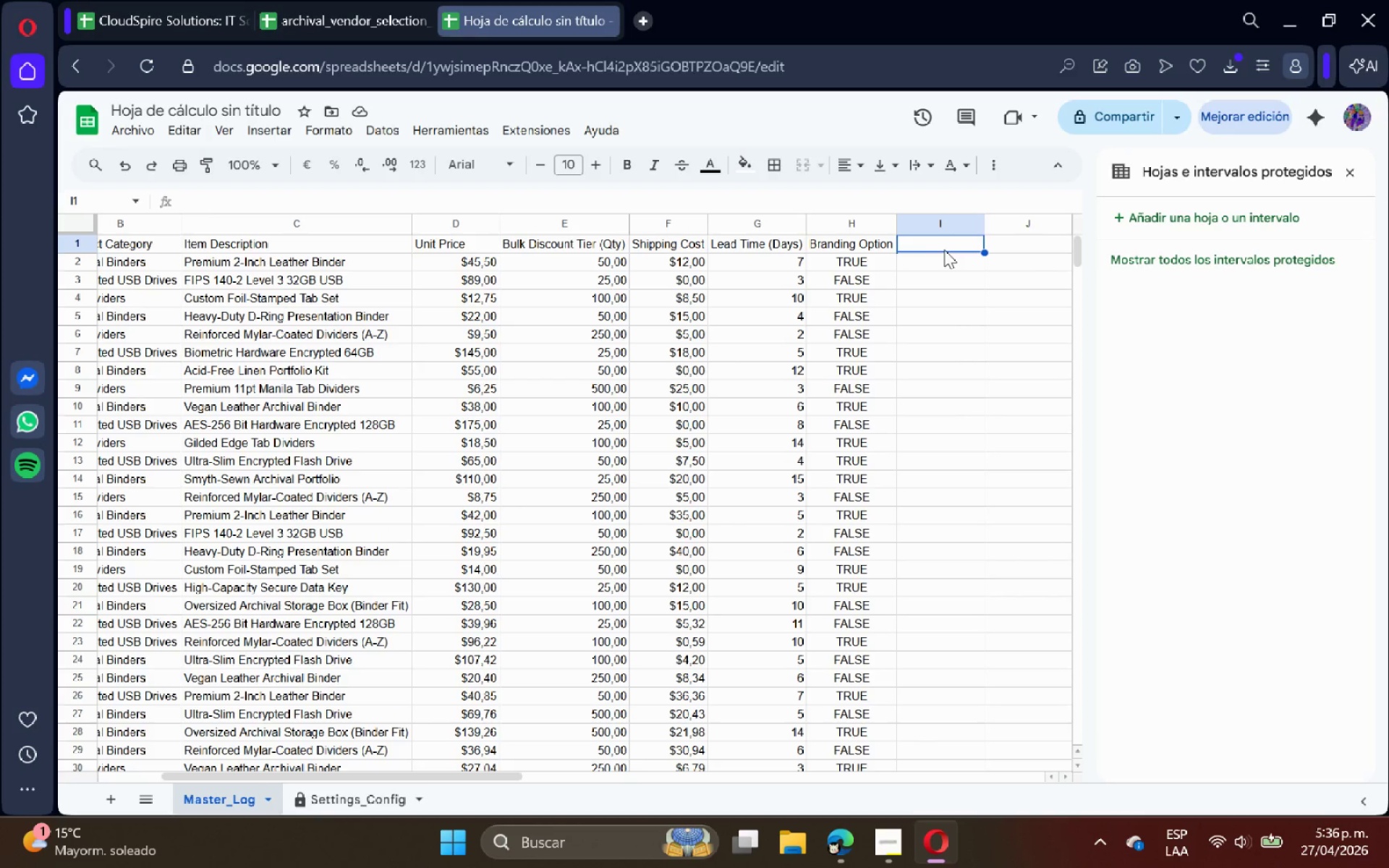 
type(Price Score)
 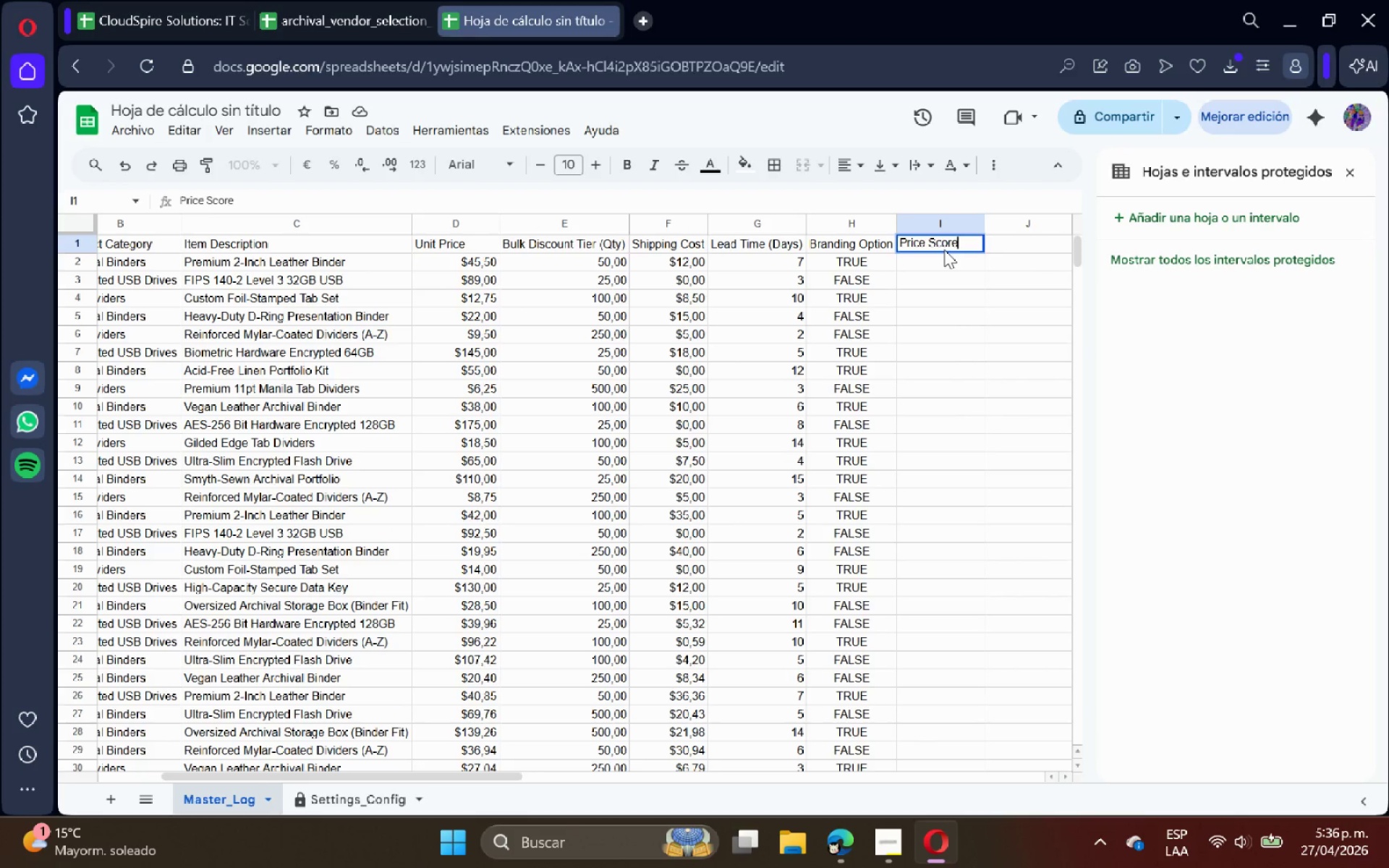 
key(Enter)
 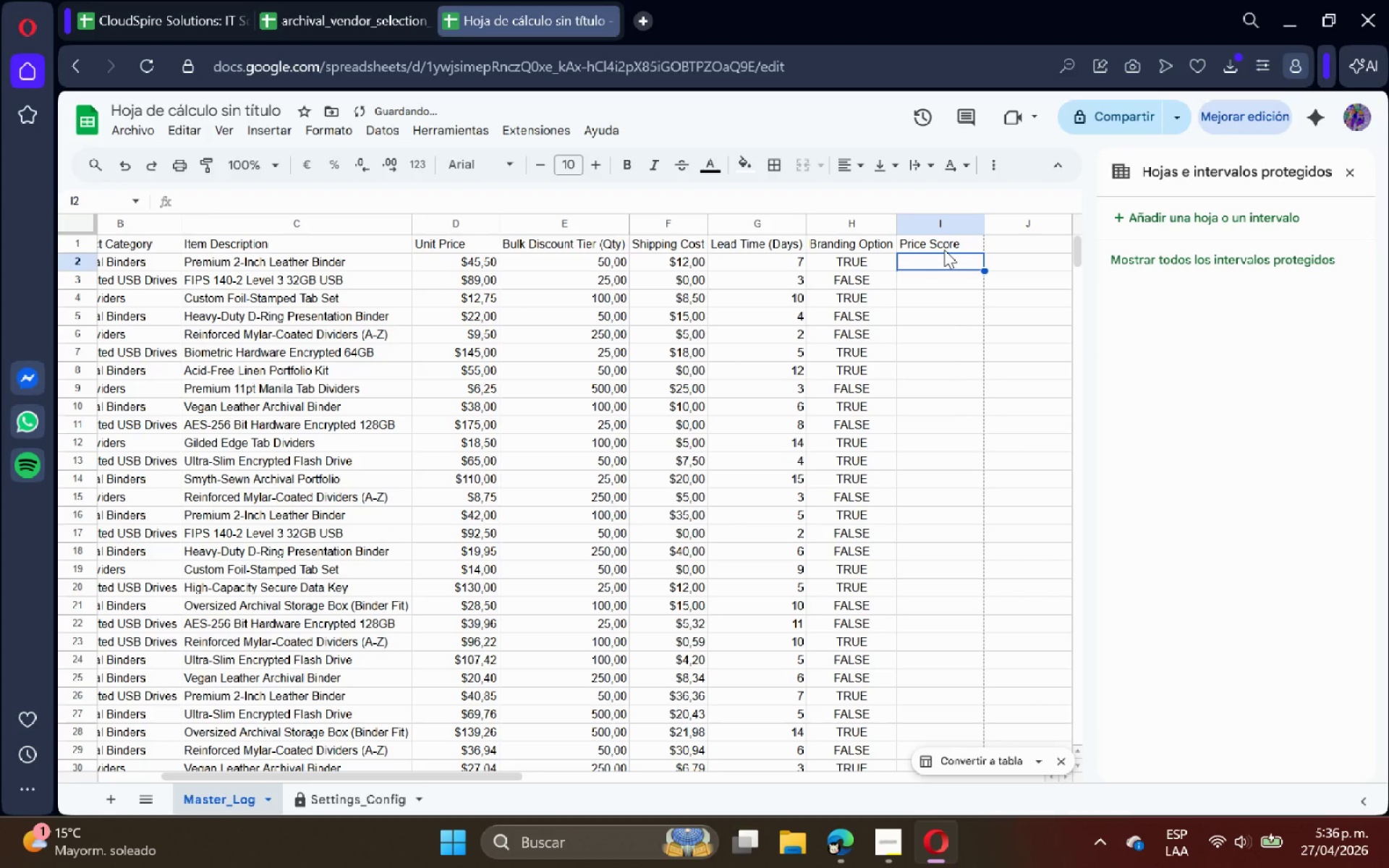 
key(Shift+ShiftRight)
 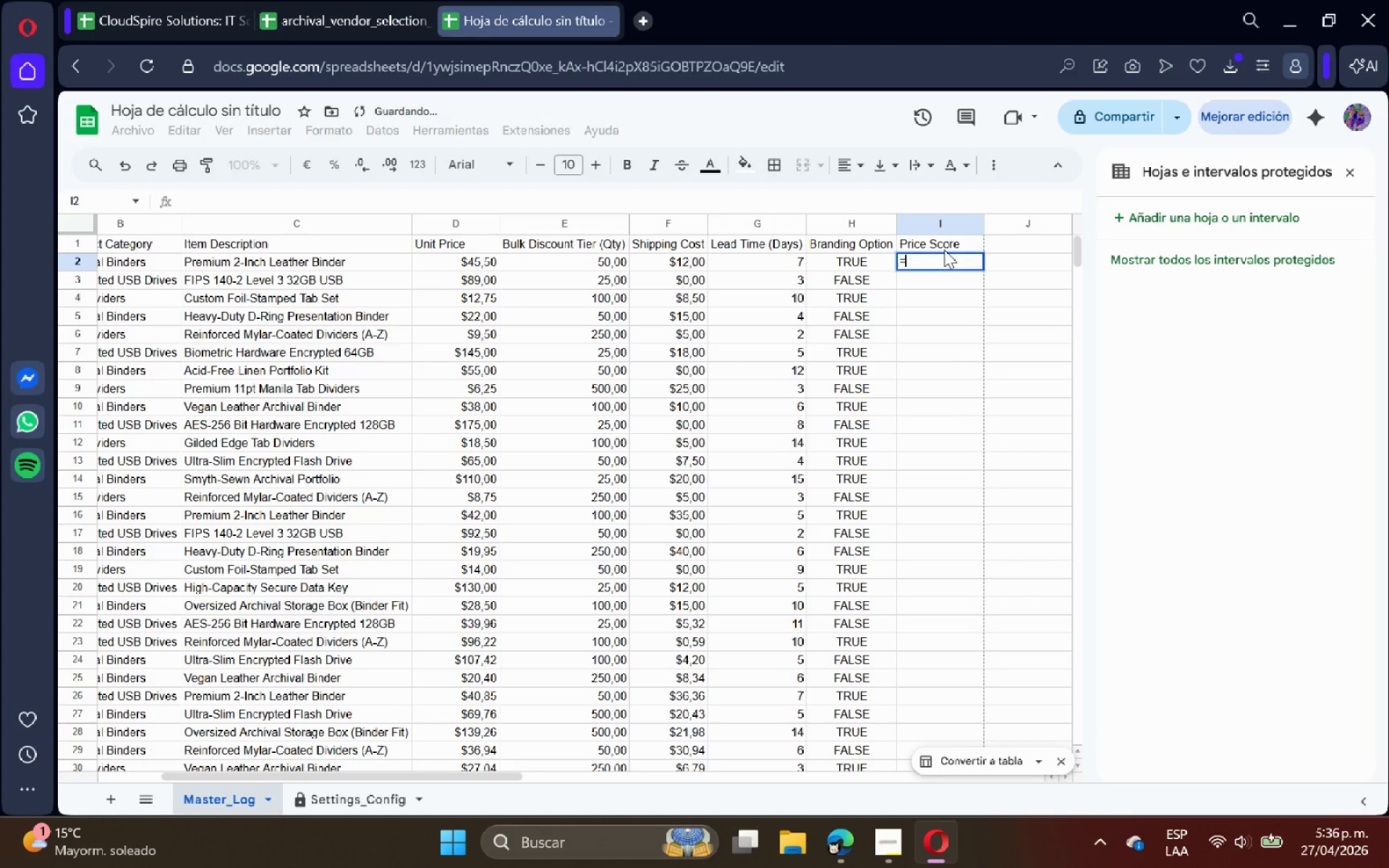 
key(Shift+0)
 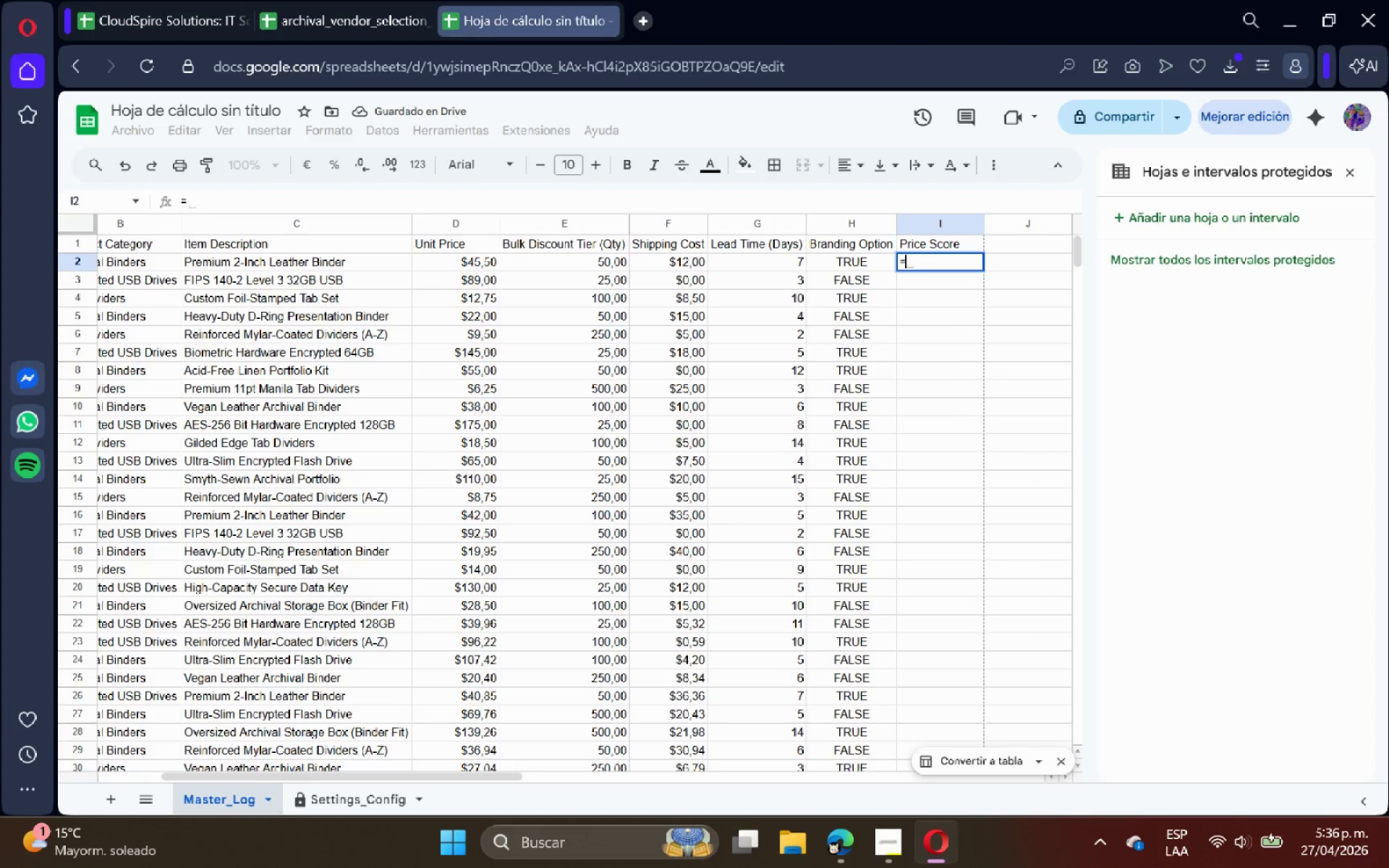 
left_click([903, 853])